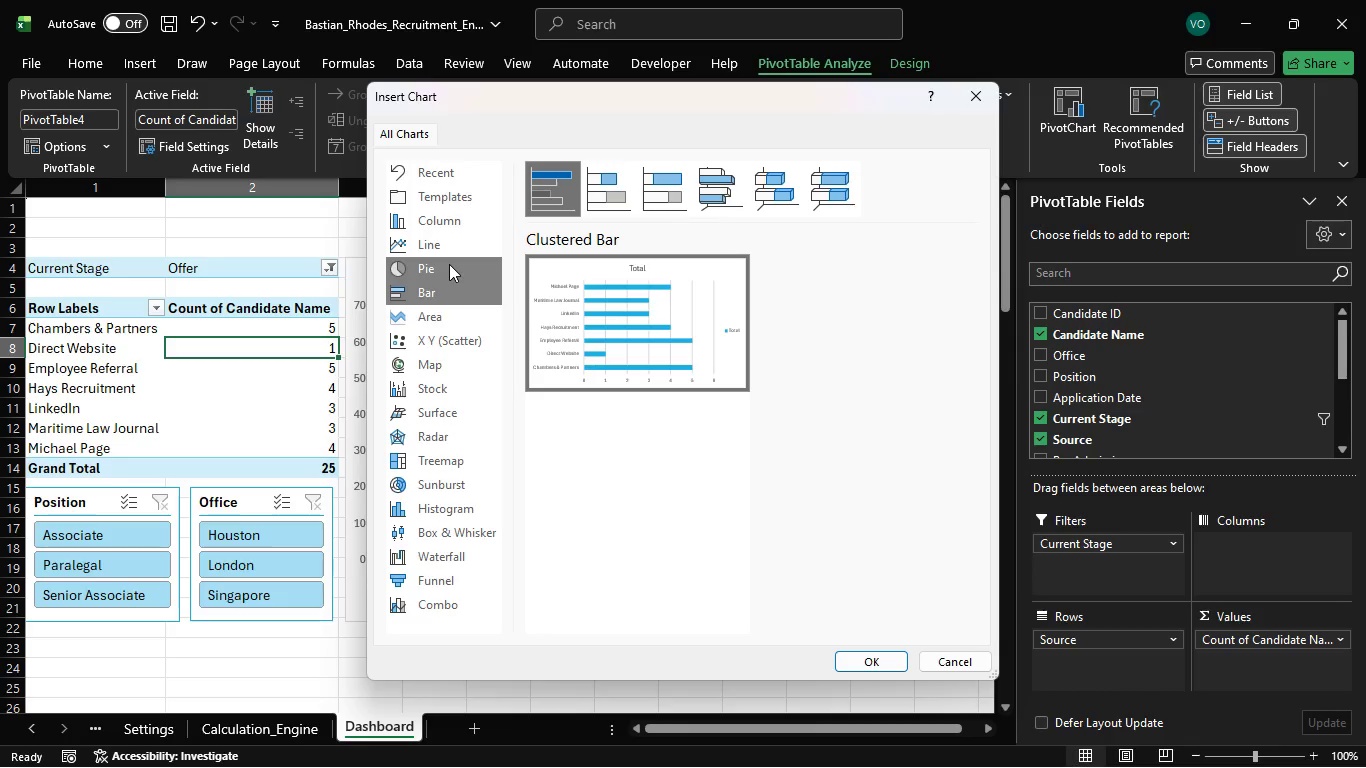 
left_click([449, 264])
 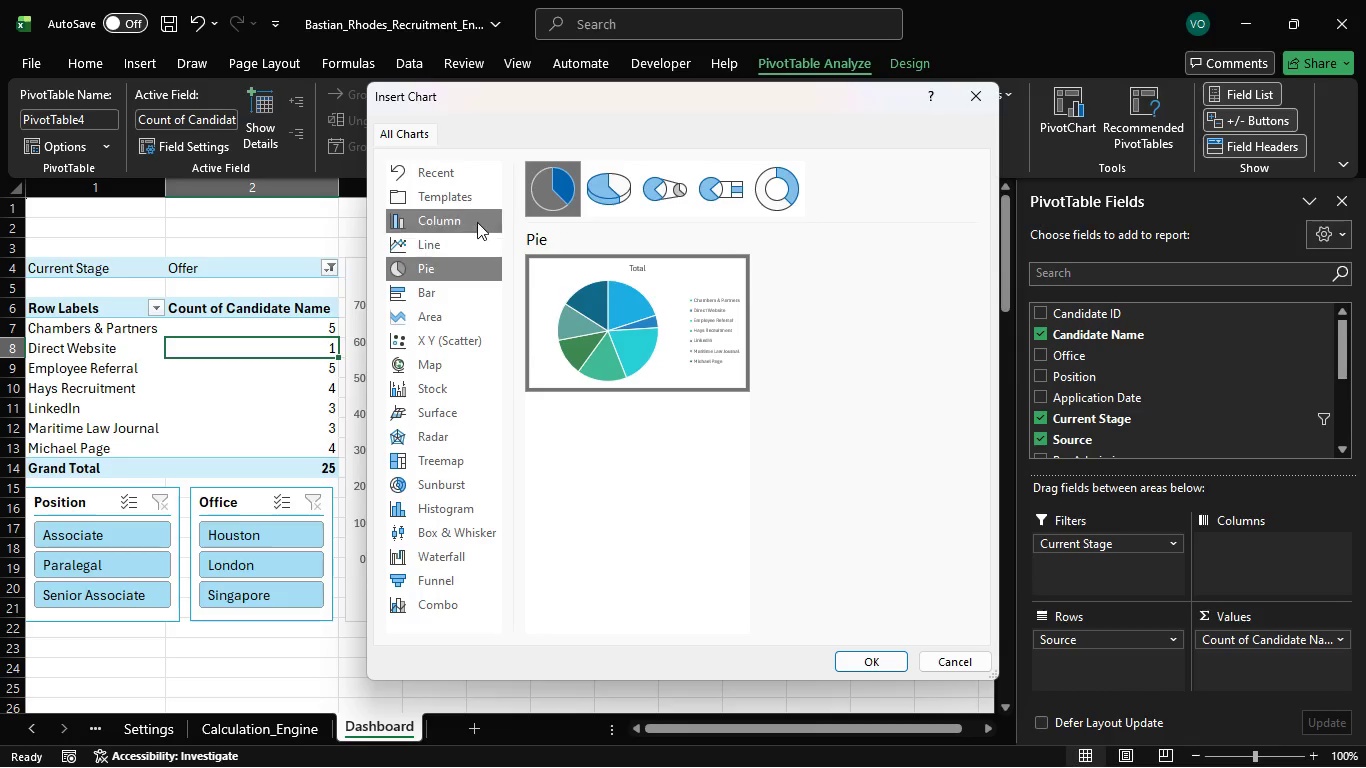 
left_click([477, 222])
 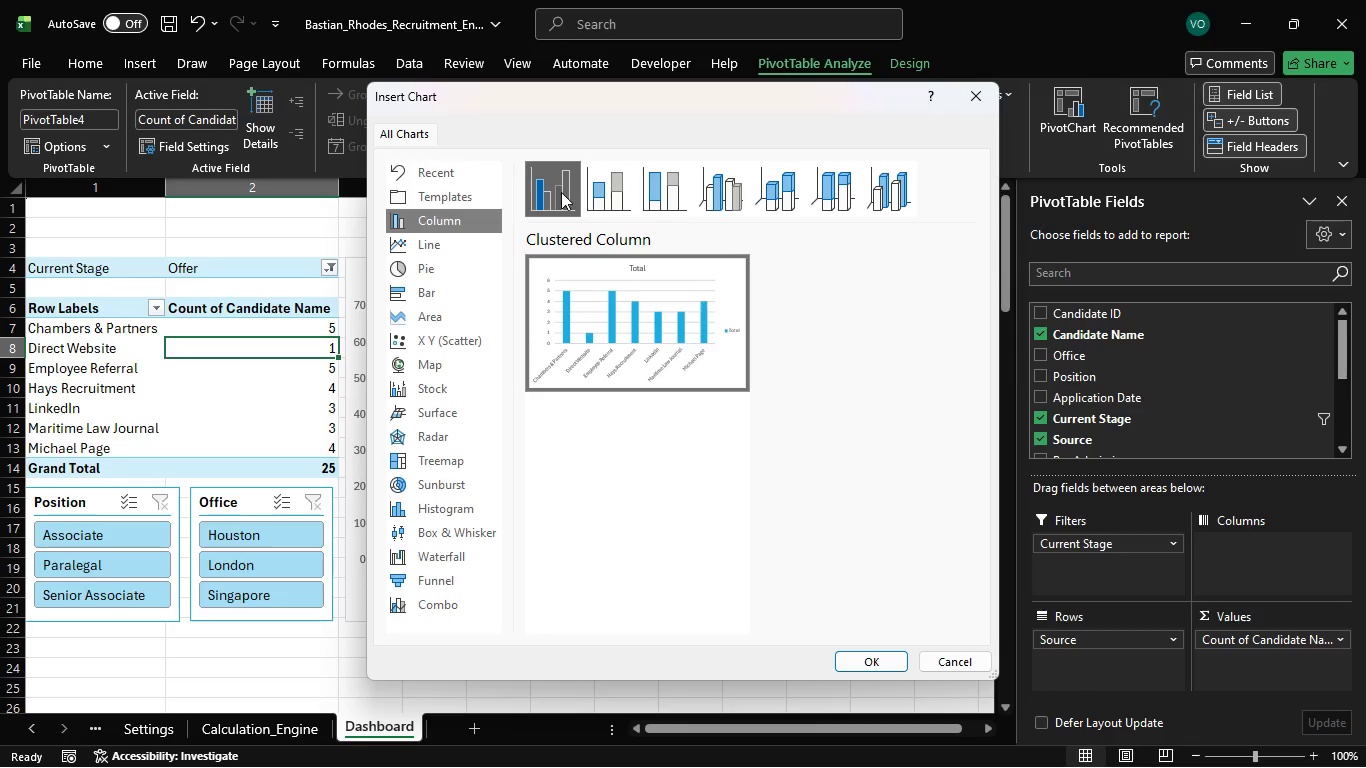 
left_click([561, 192])
 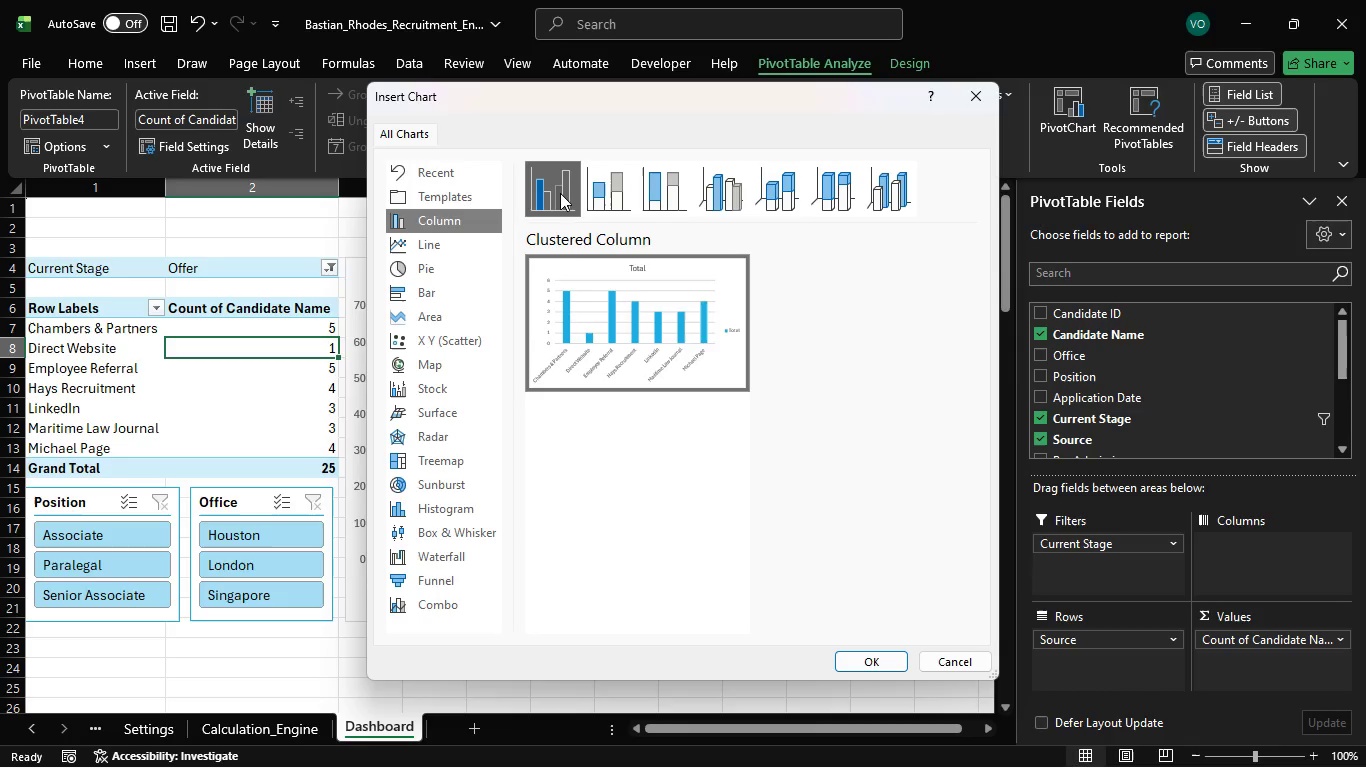 
mouse_move([614, 332])
 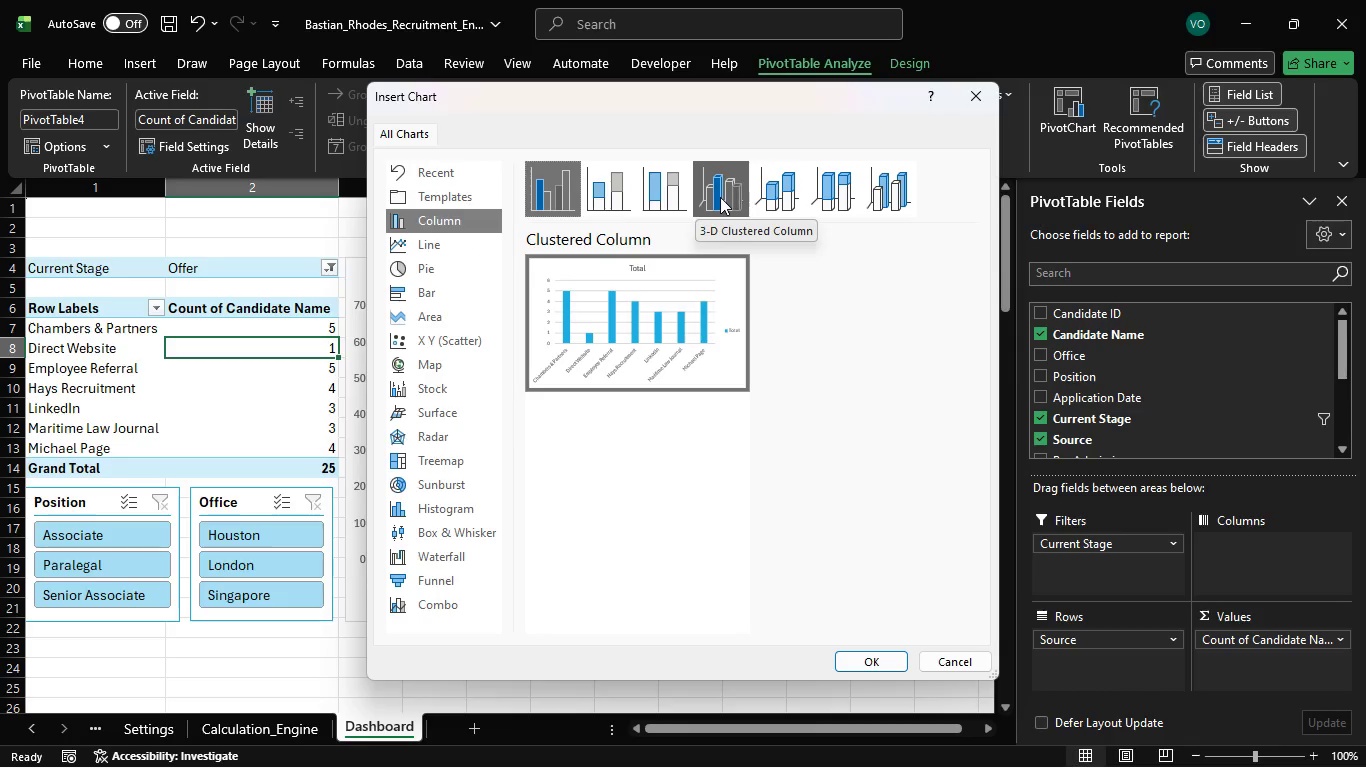 
wait(7.73)
 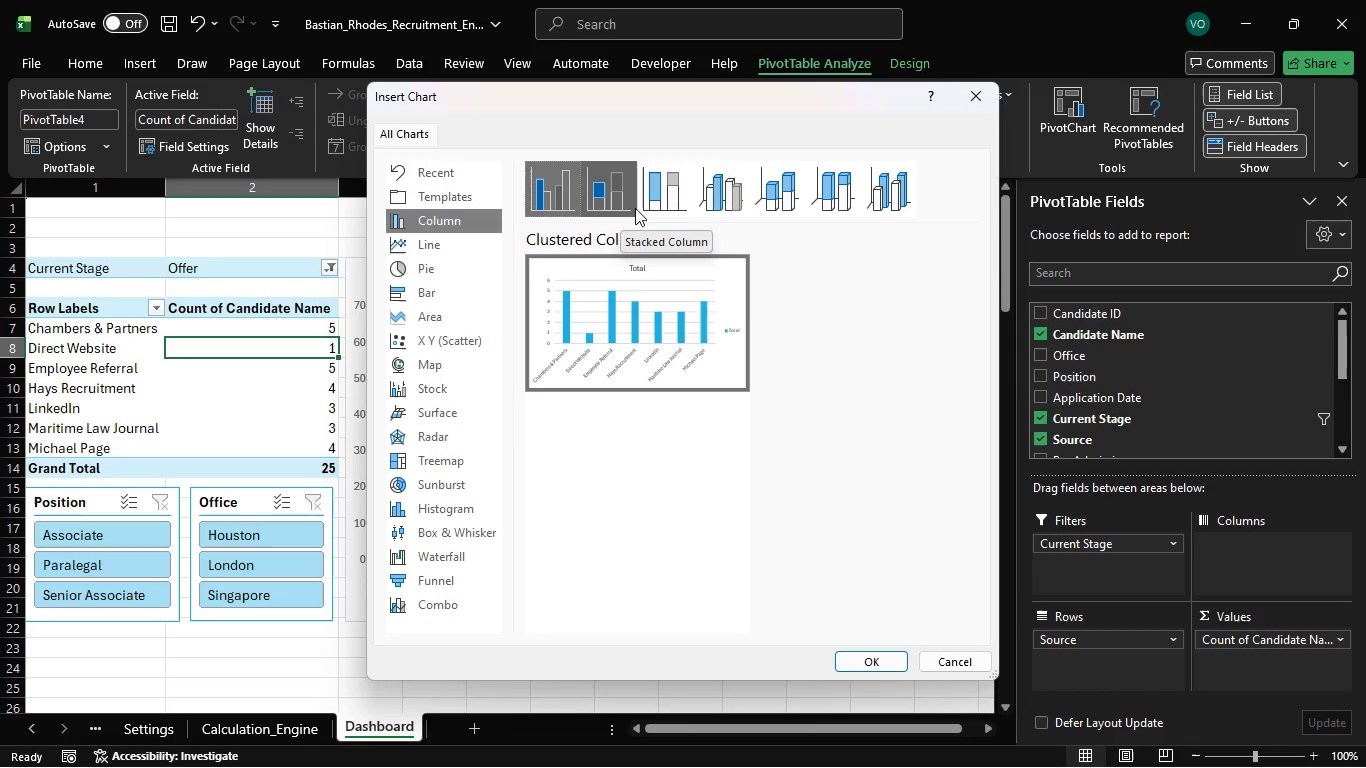 
left_click([770, 208])
 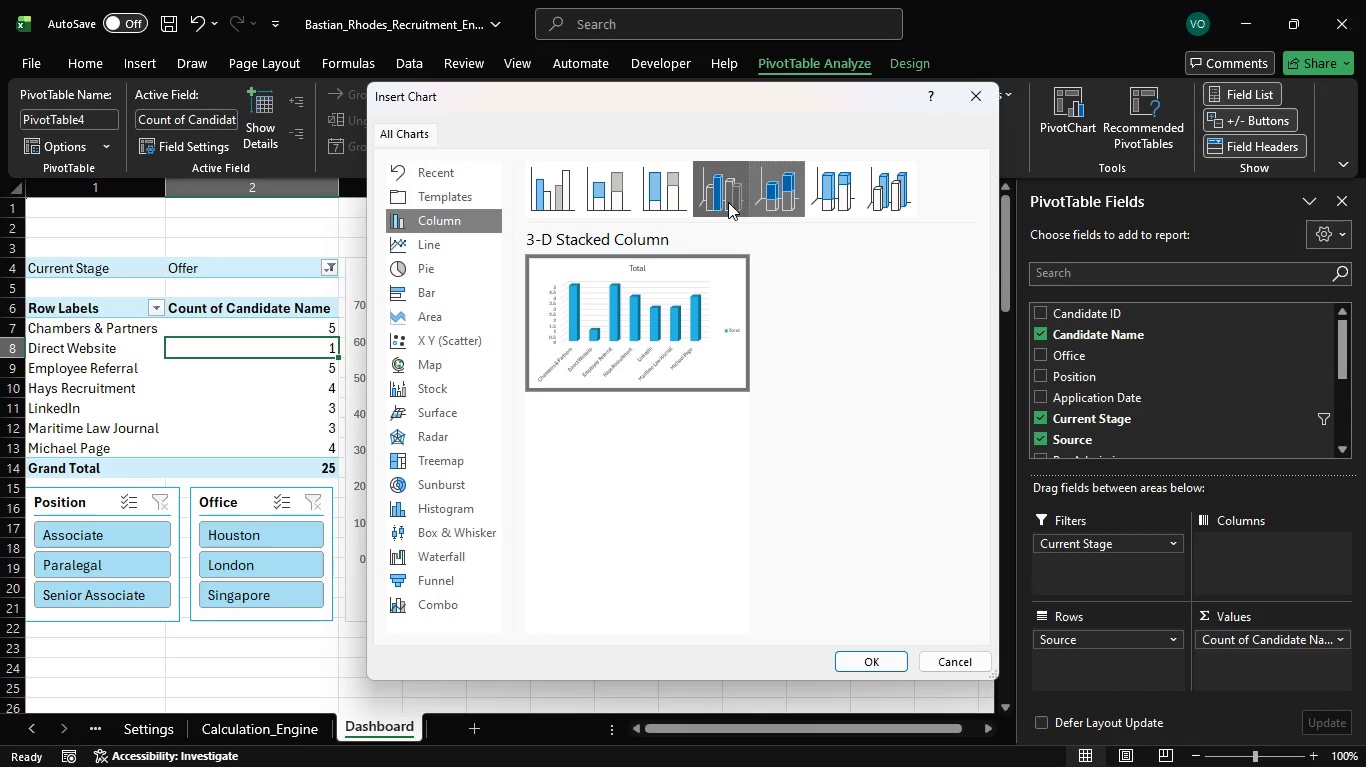 
left_click([728, 202])
 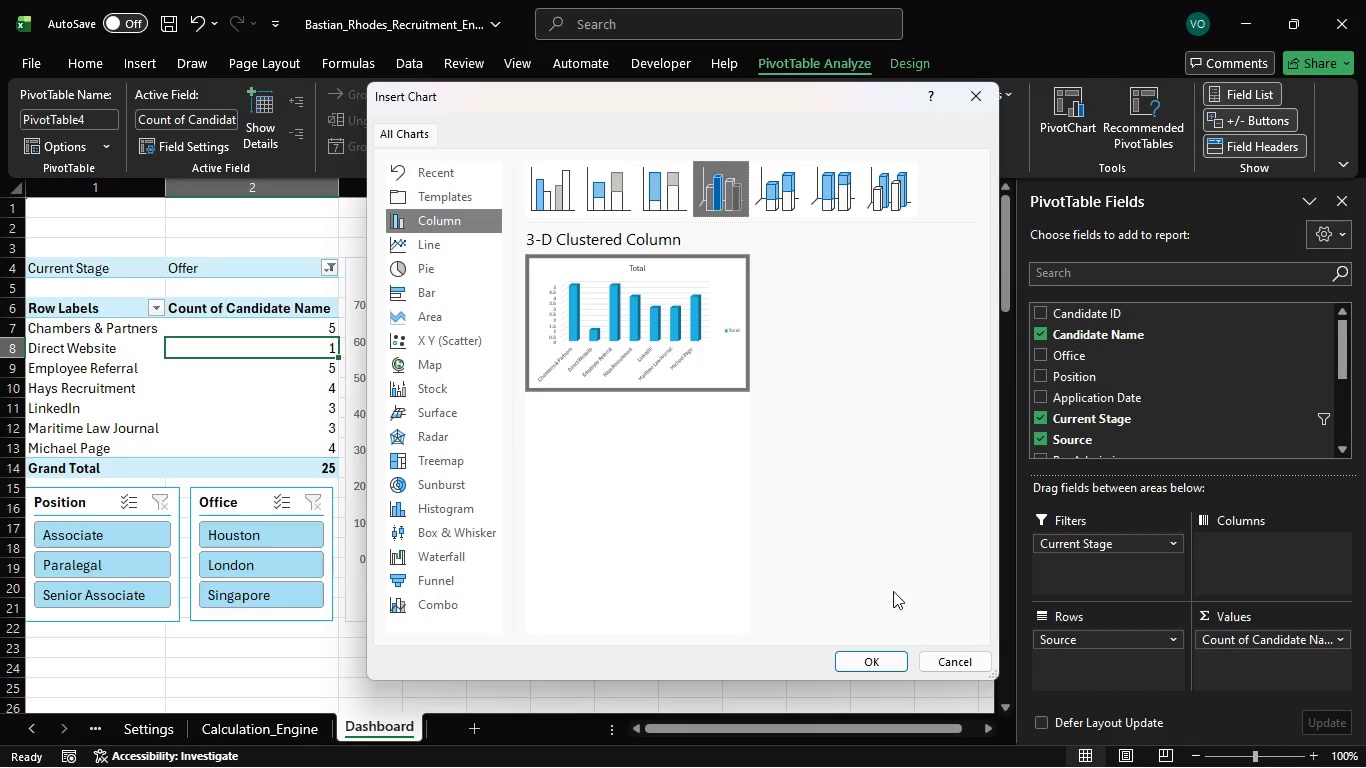 
left_click([870, 667])
 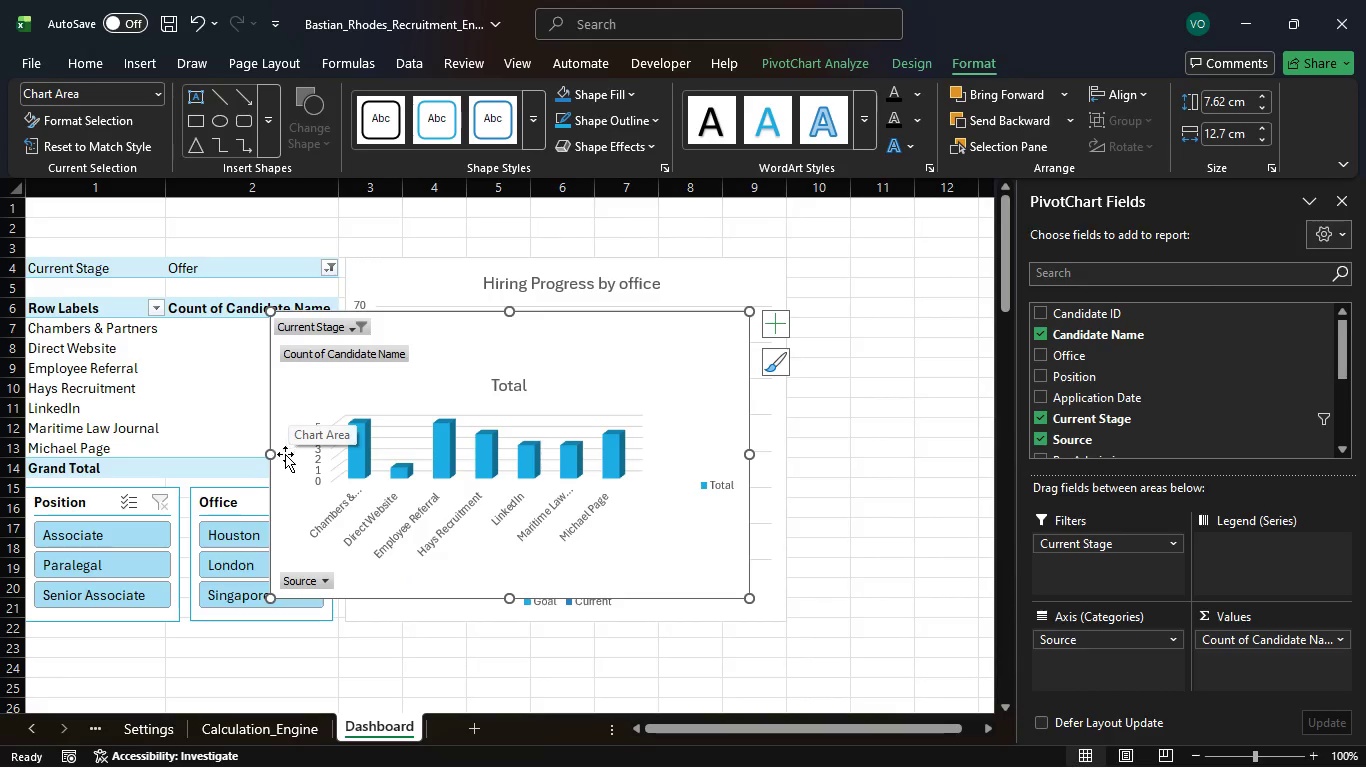 
left_click_drag(start_coordinate=[266, 453], to_coordinate=[385, 452])
 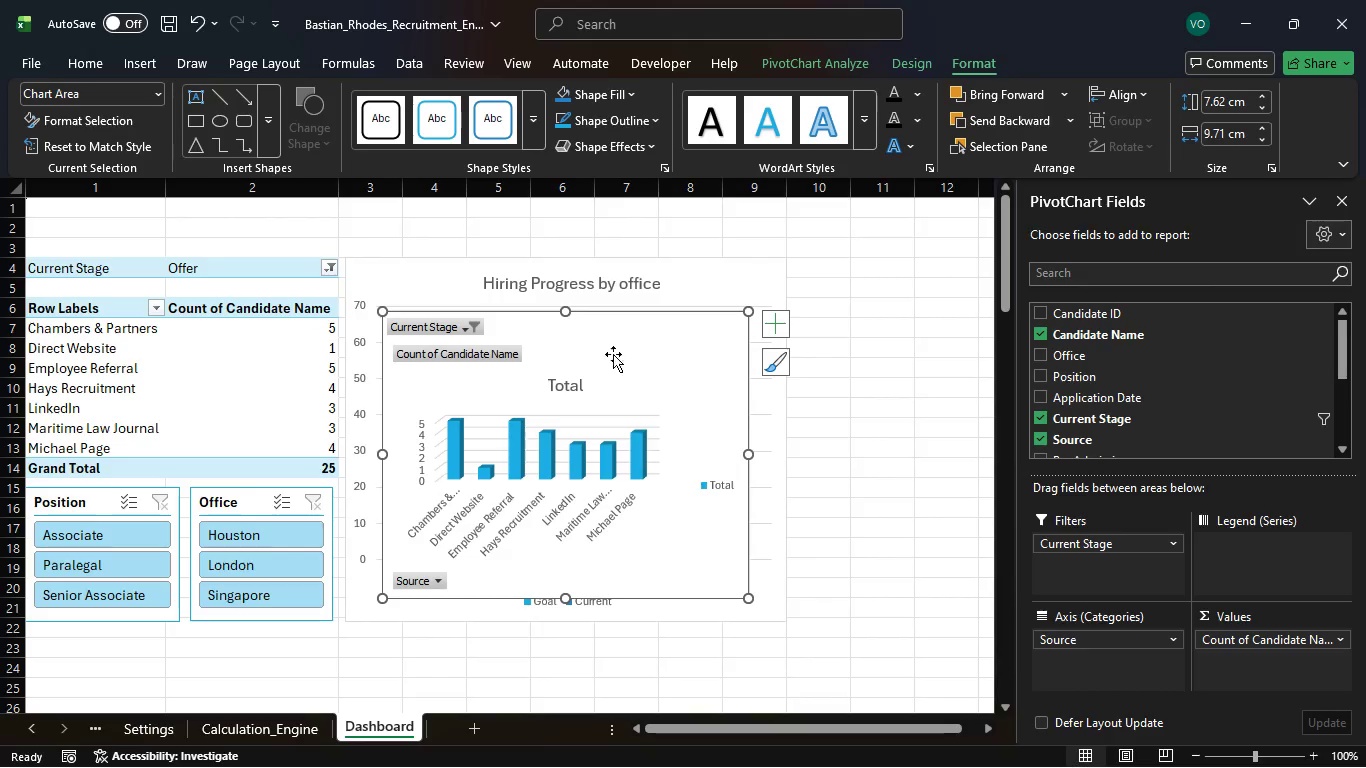 
left_click_drag(start_coordinate=[627, 336], to_coordinate=[614, 387])
 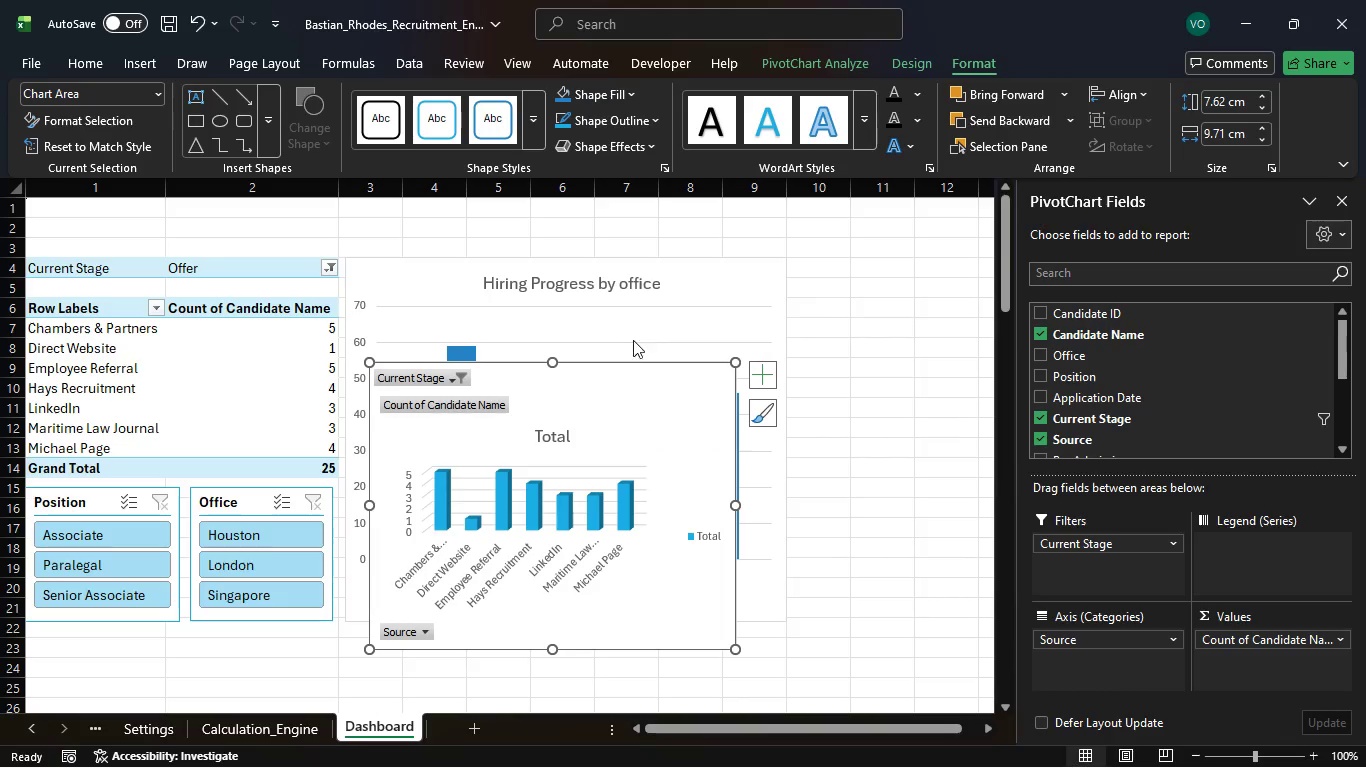 
left_click_drag(start_coordinate=[653, 312], to_coordinate=[624, 317])
 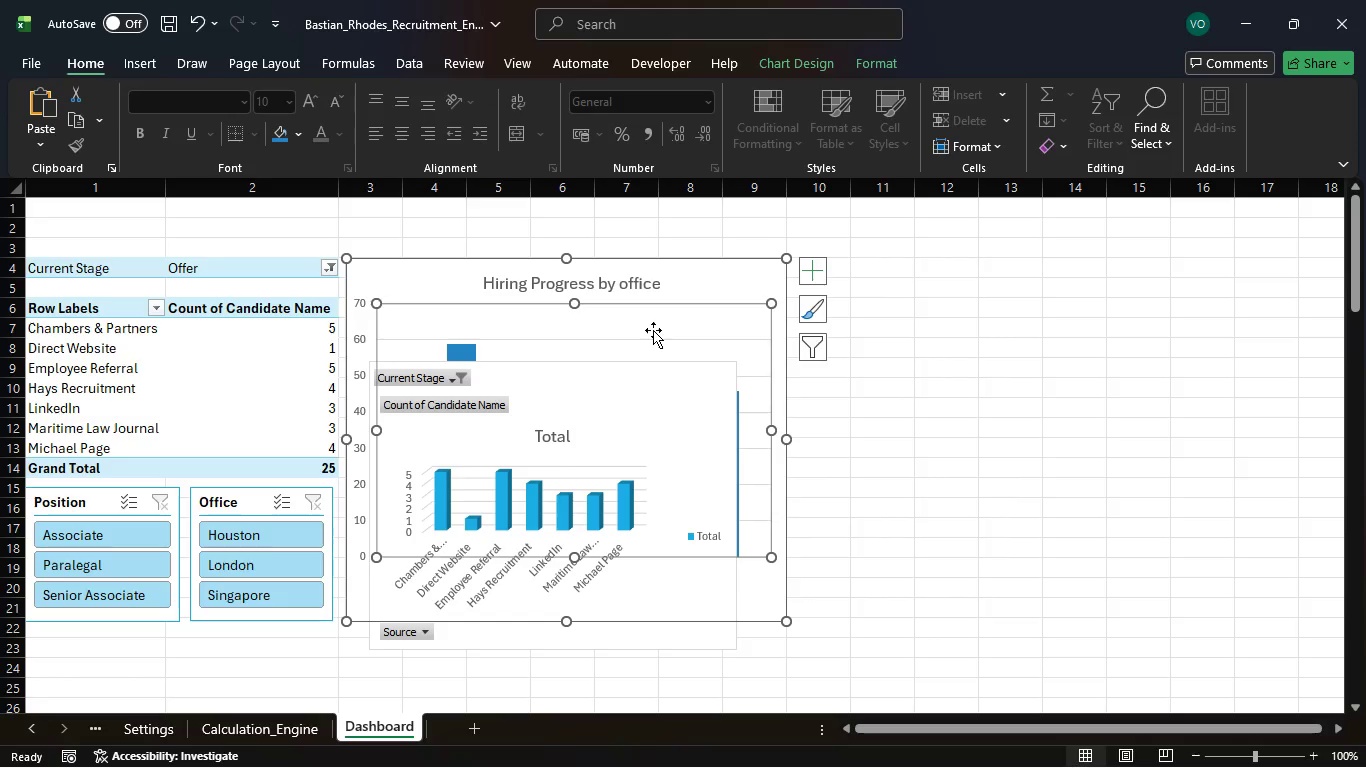 
left_click([624, 317])
 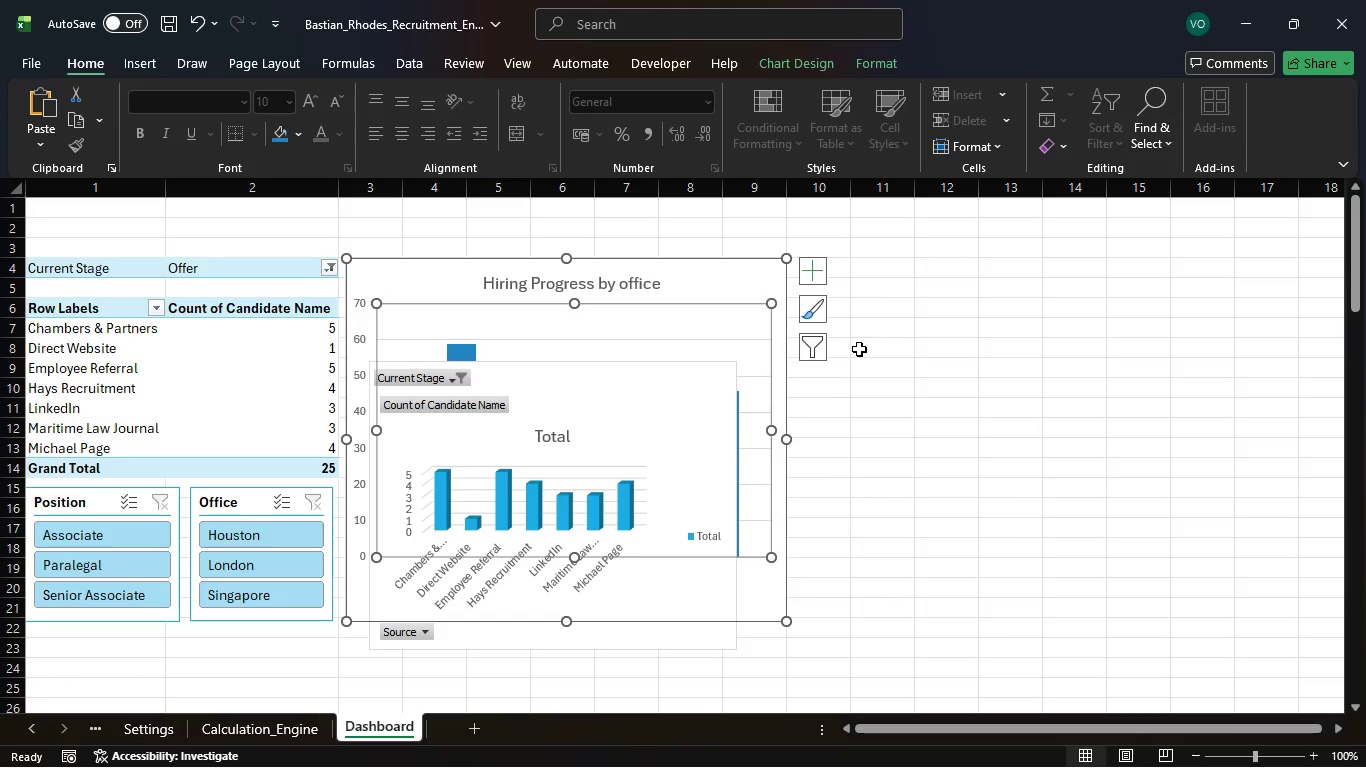 
left_click([866, 350])
 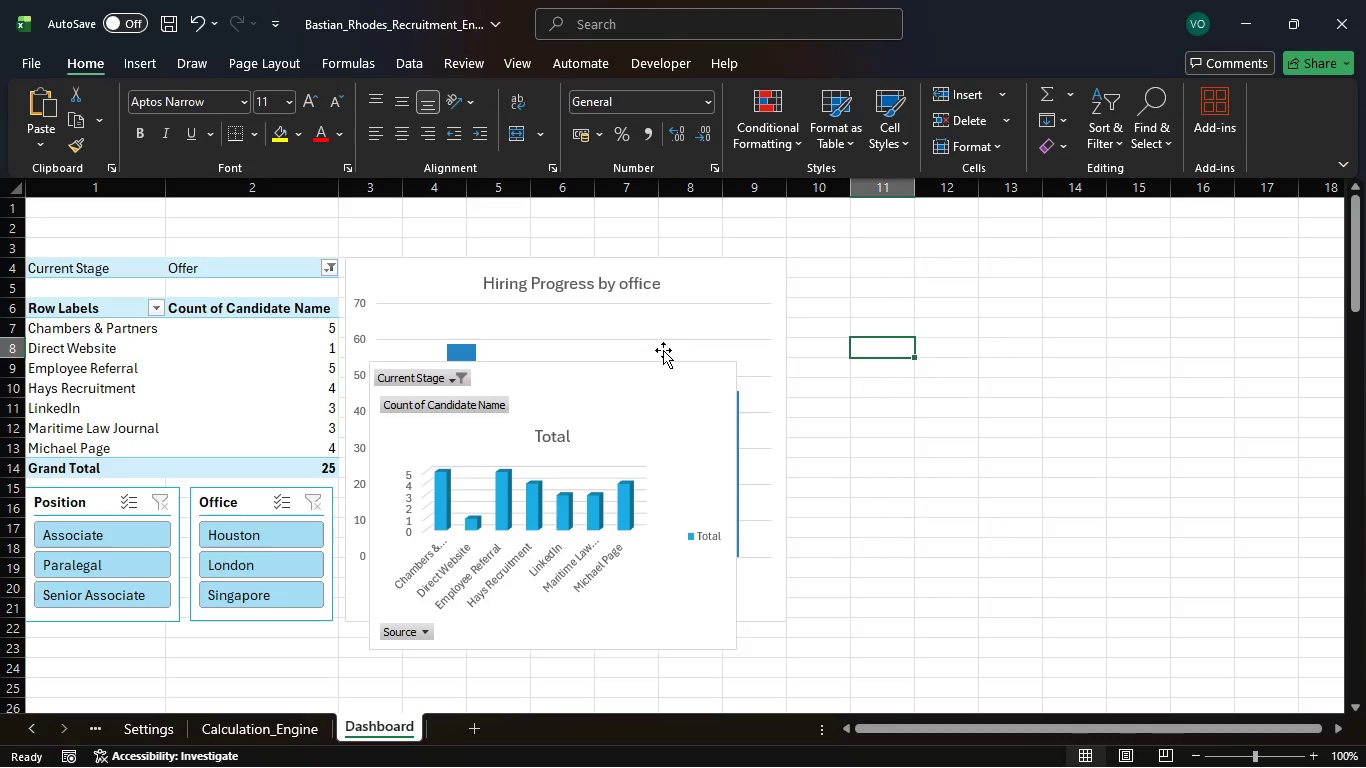 
left_click([654, 383])
 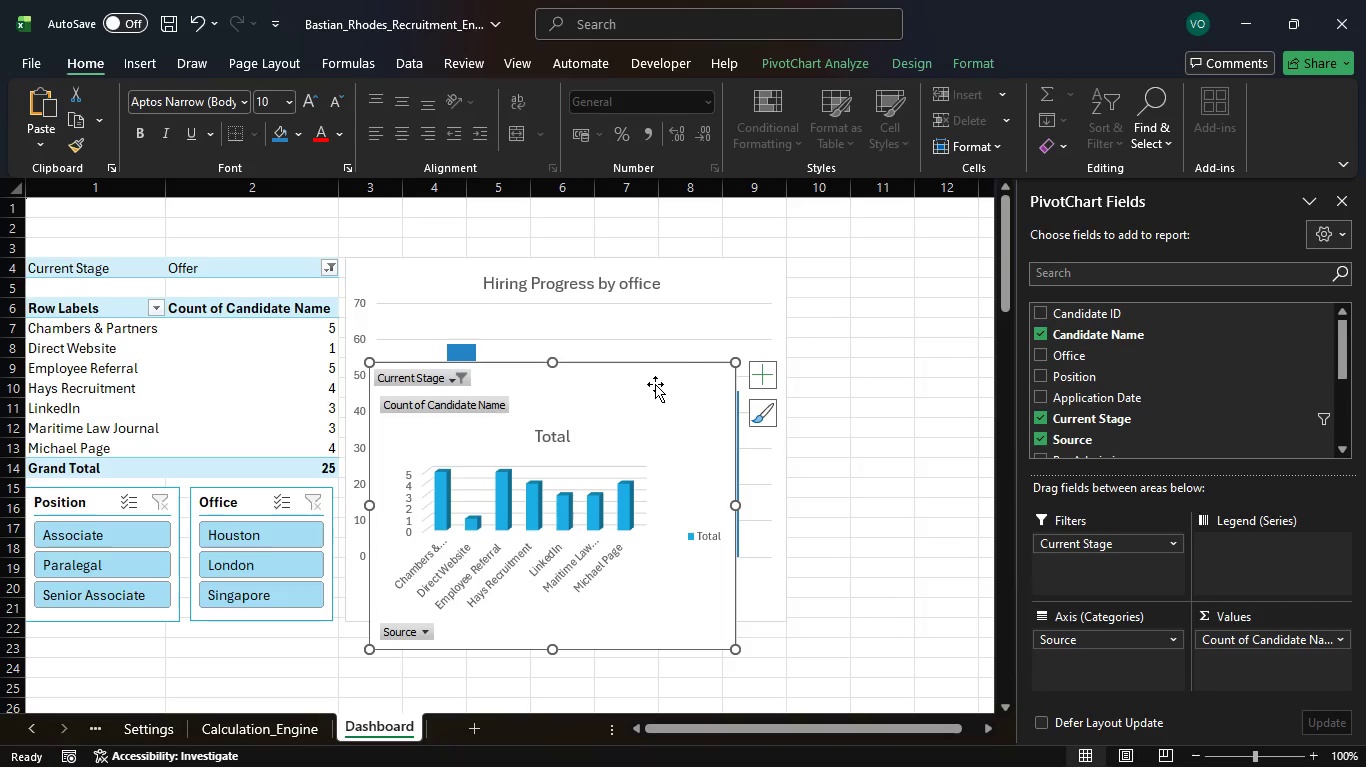 
left_click_drag(start_coordinate=[655, 384], to_coordinate=[1072, 384])
 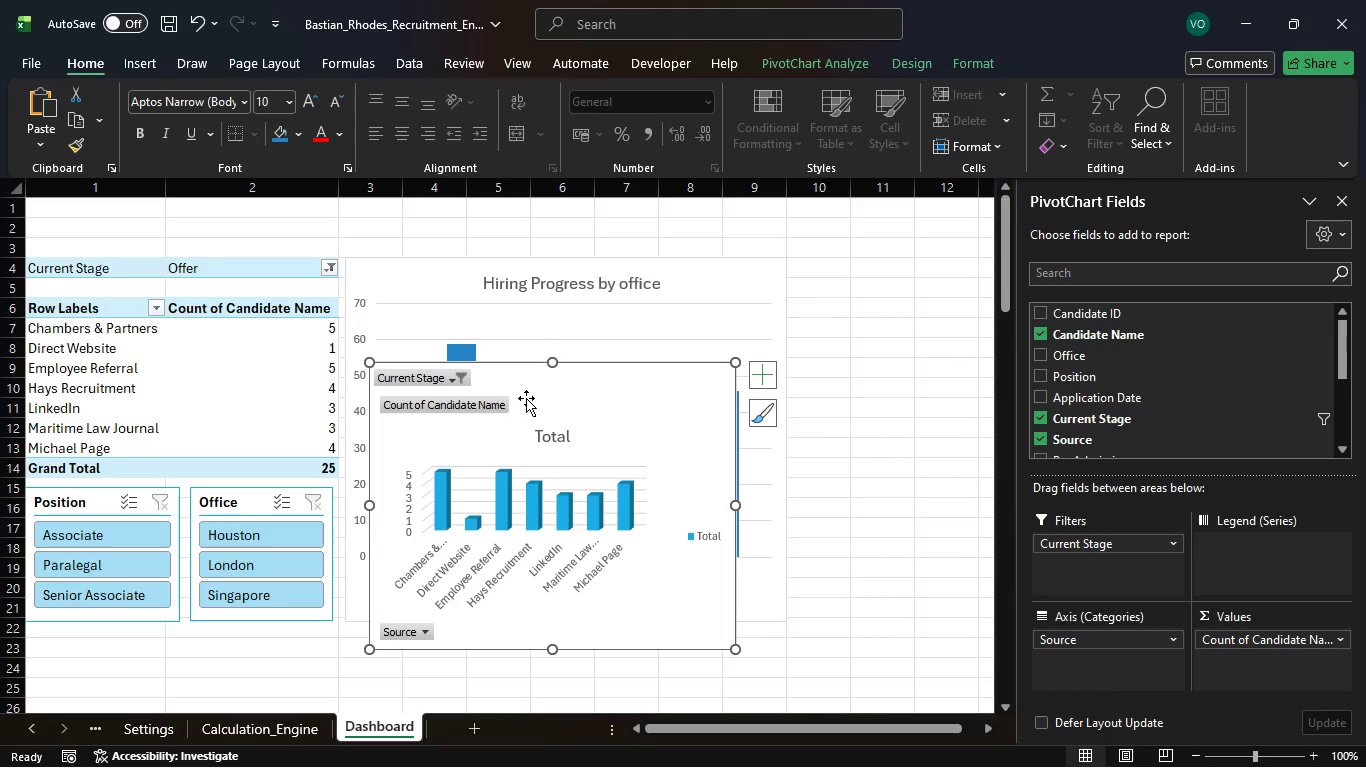 
left_click_drag(start_coordinate=[535, 388], to_coordinate=[467, 687])
 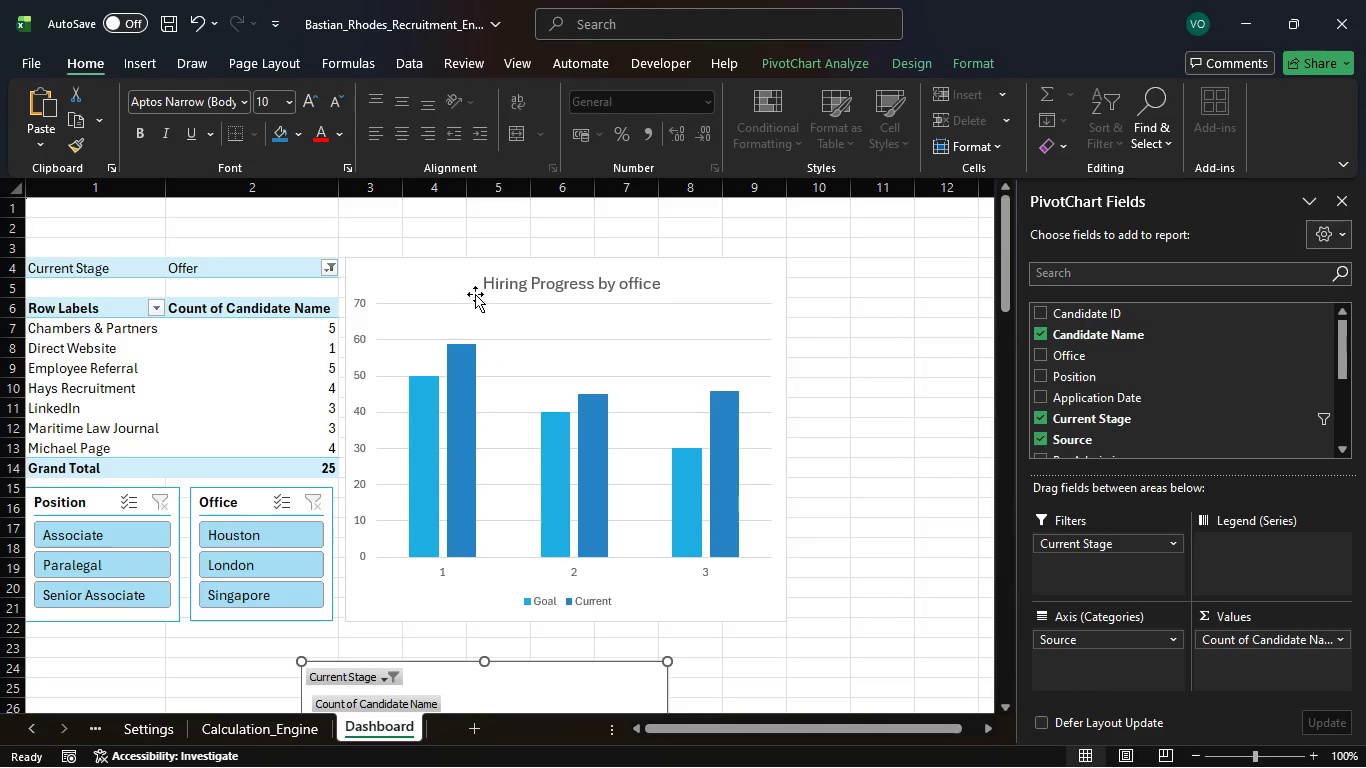 
left_click([445, 276])
 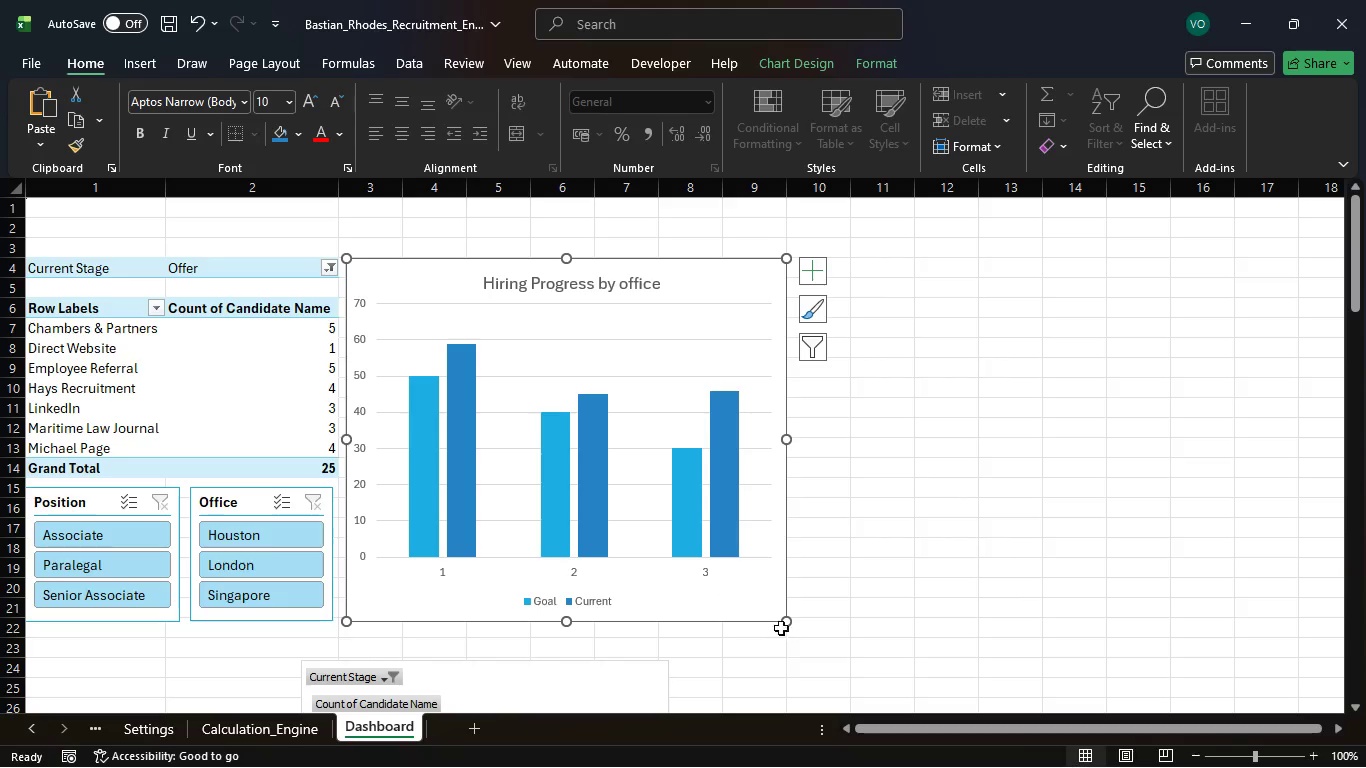 
left_click_drag(start_coordinate=[785, 623], to_coordinate=[707, 482])
 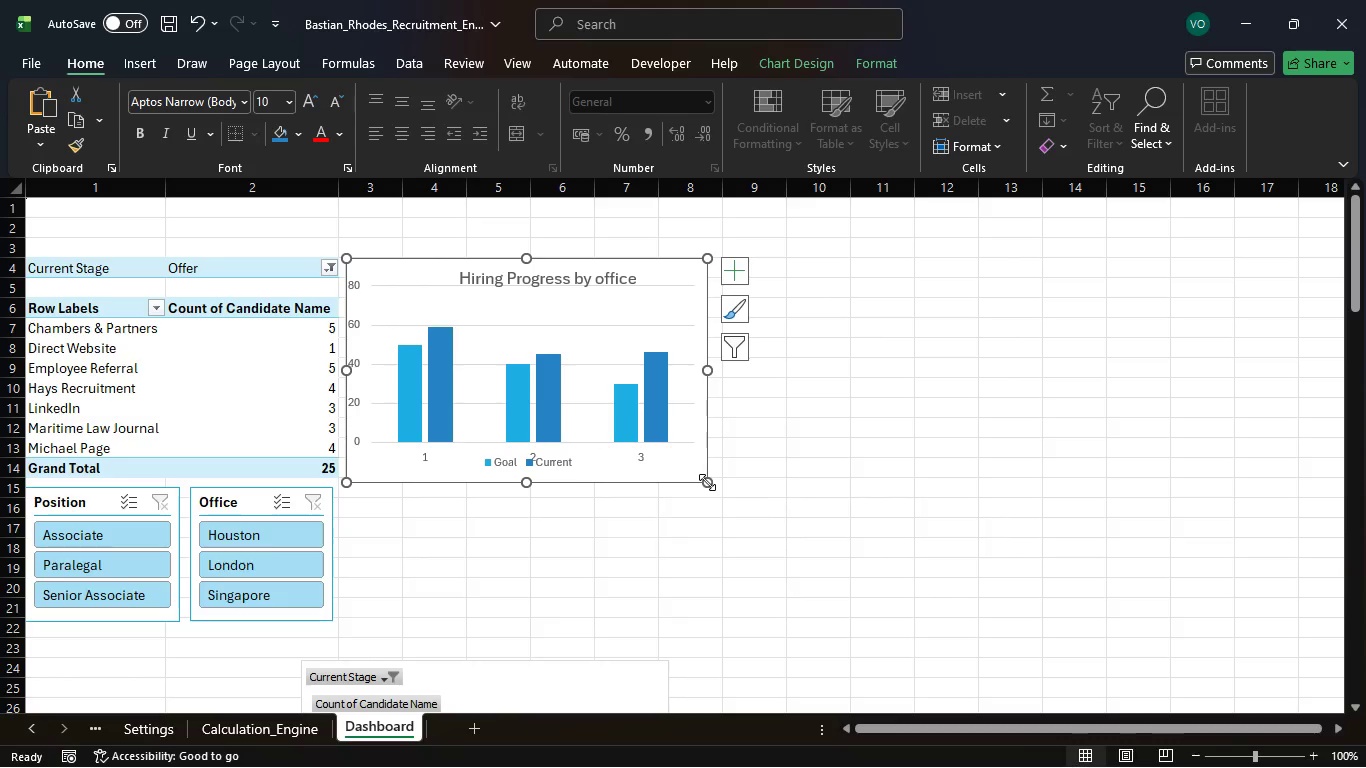 
left_click_drag(start_coordinate=[707, 482], to_coordinate=[683, 408])
 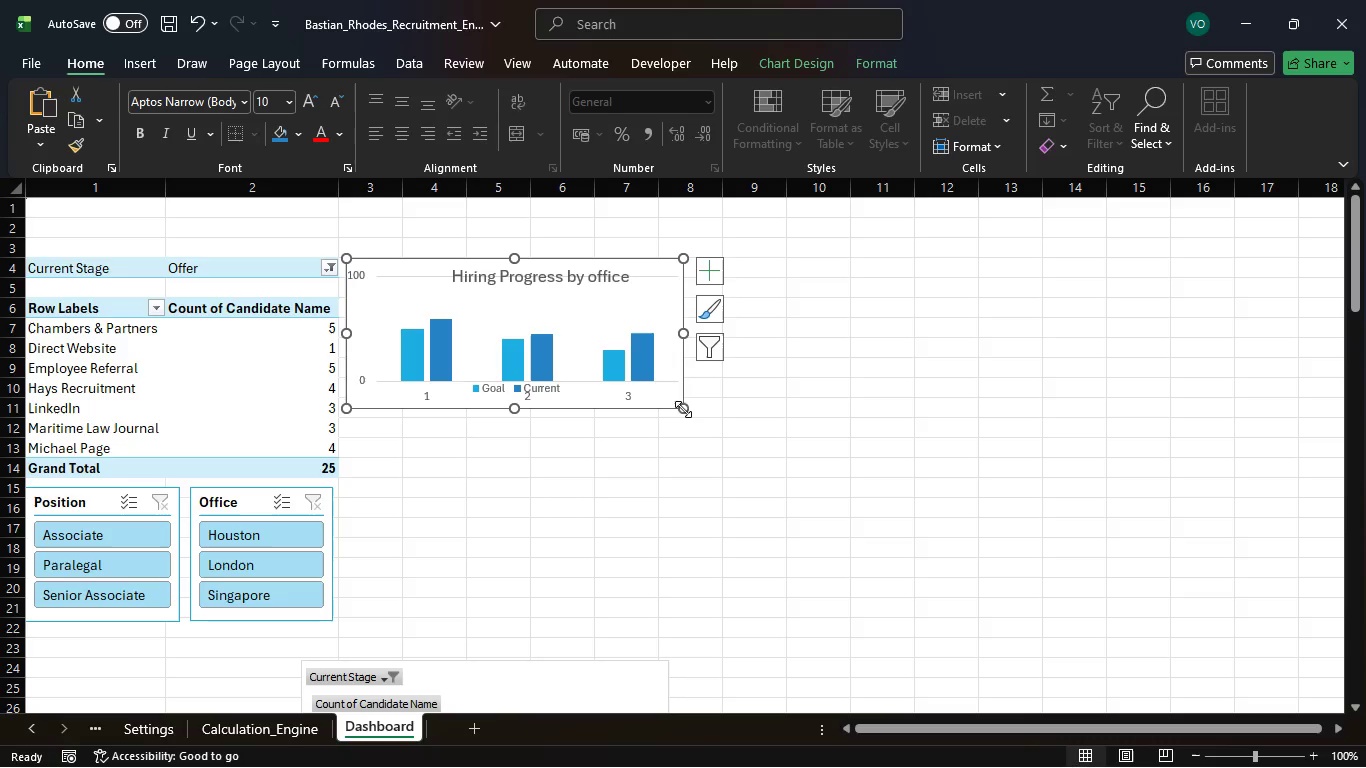 
left_click_drag(start_coordinate=[683, 409], to_coordinate=[672, 446])
 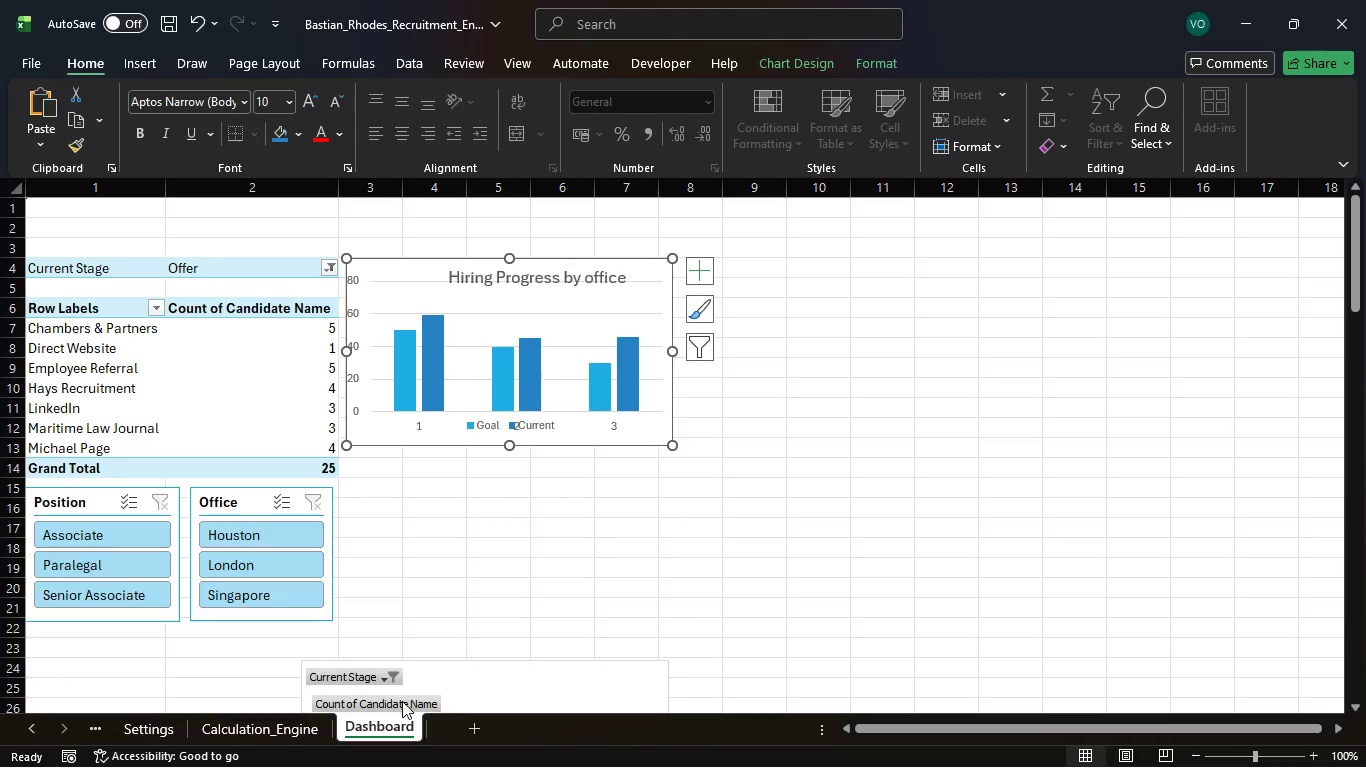 
left_click_drag(start_coordinate=[514, 674], to_coordinate=[557, 470])
 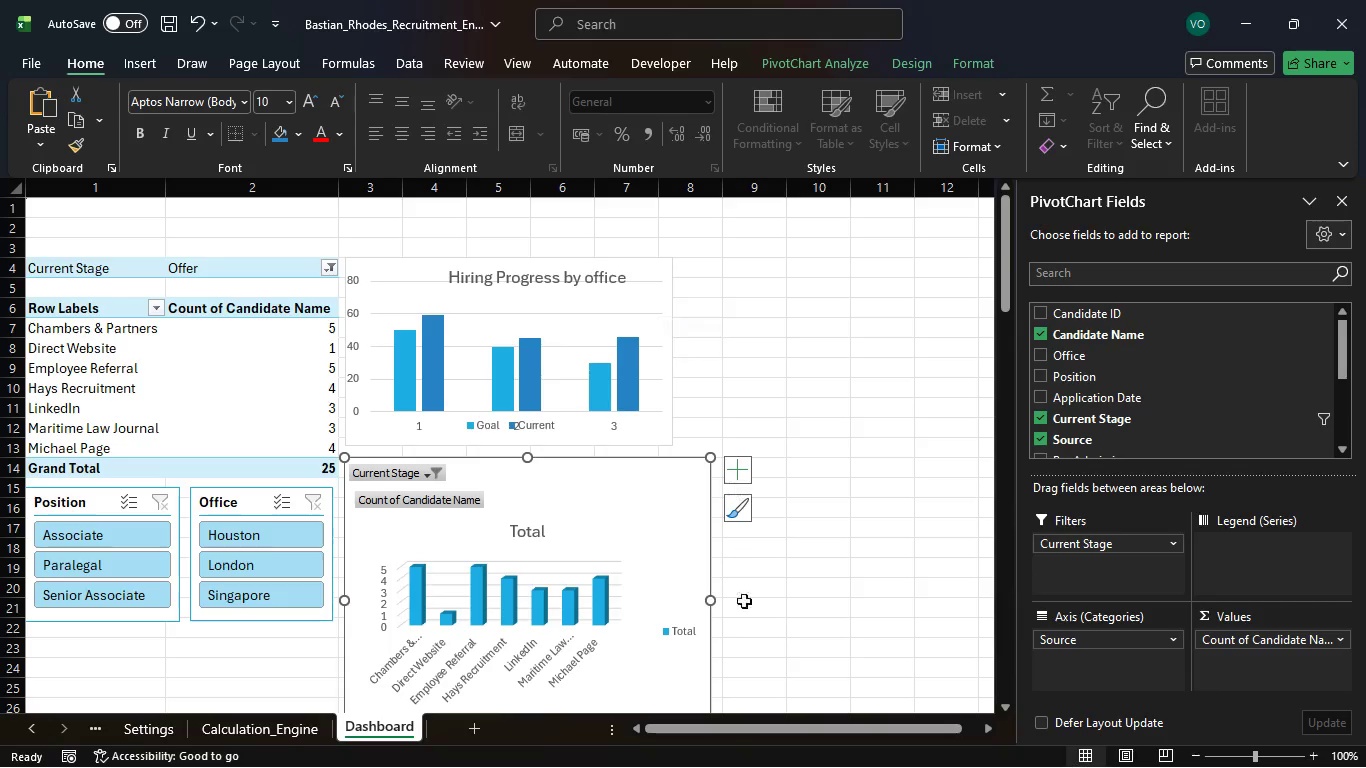 
scroll: coordinate [790, 578], scroll_direction: down, amount: 3.0
 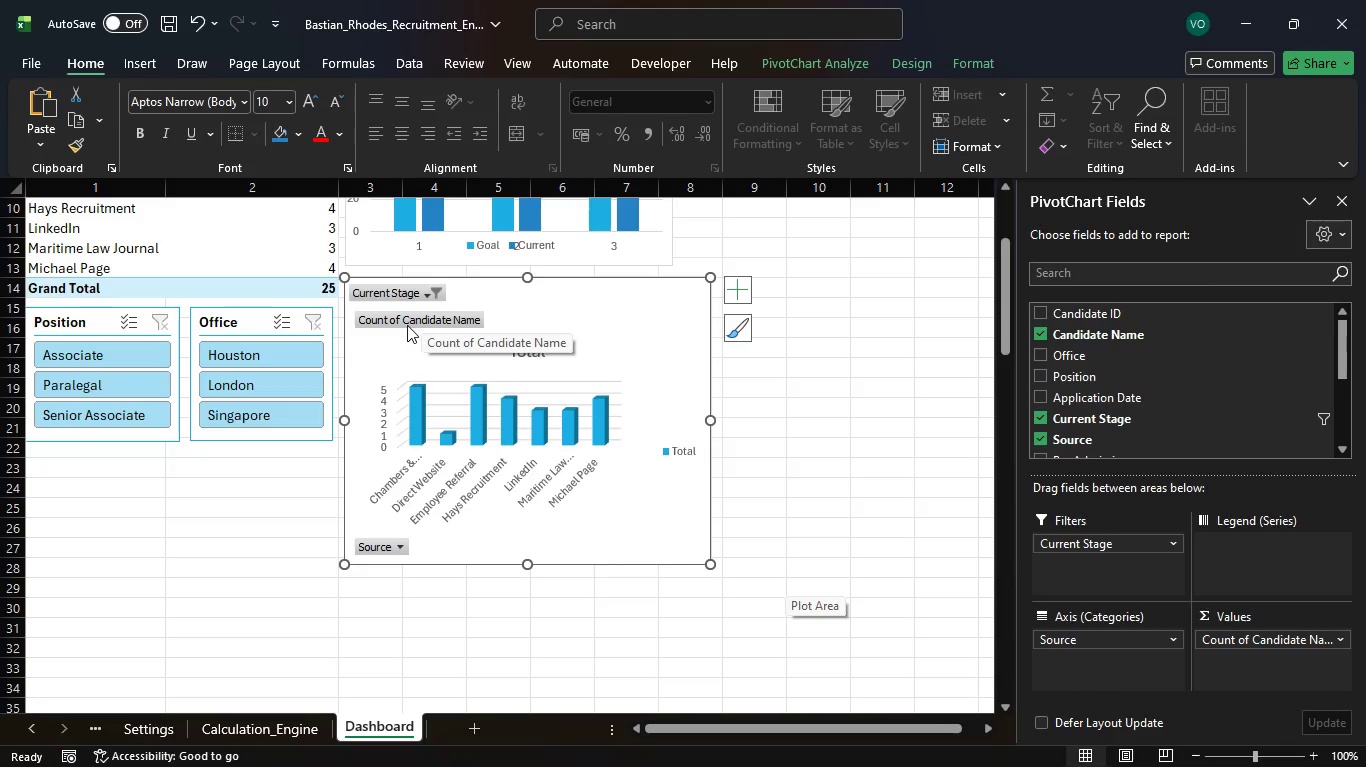 
wait(7.05)
 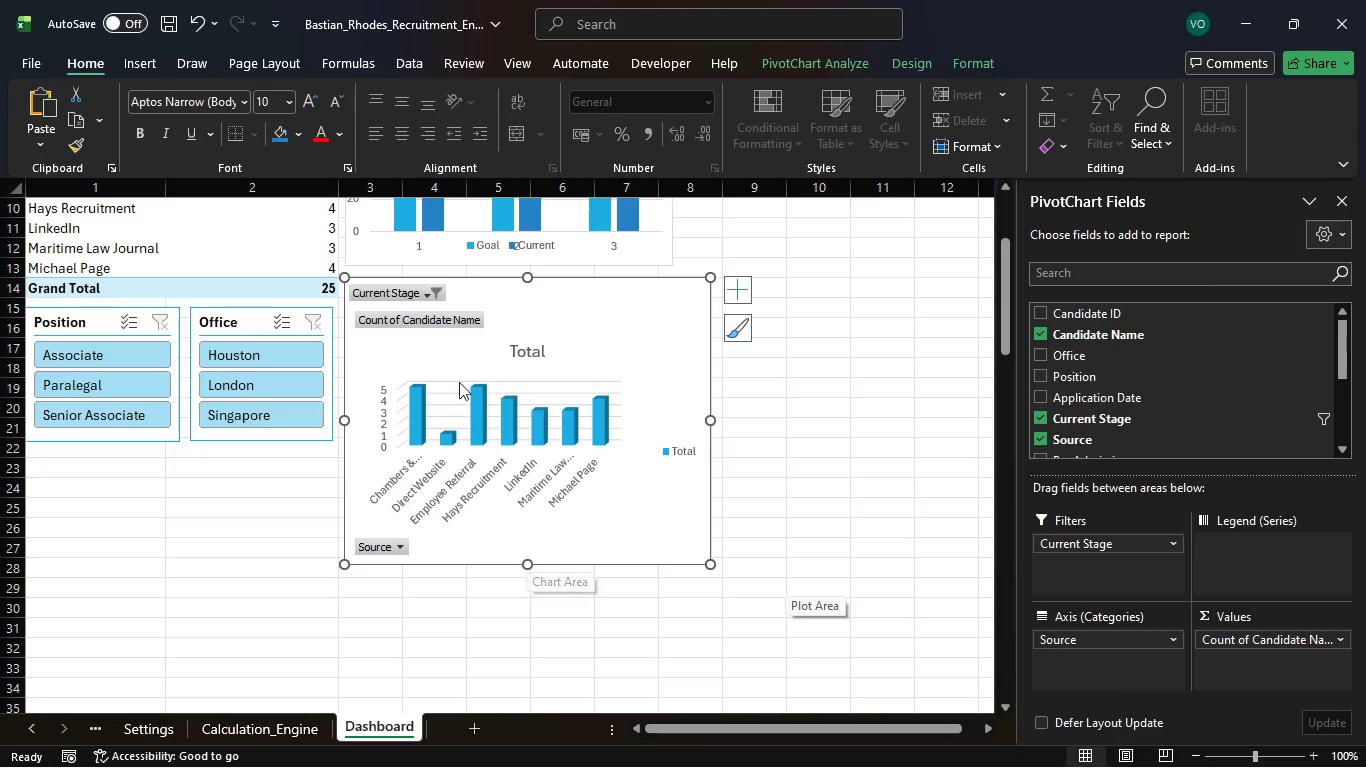 
left_click([381, 553])
 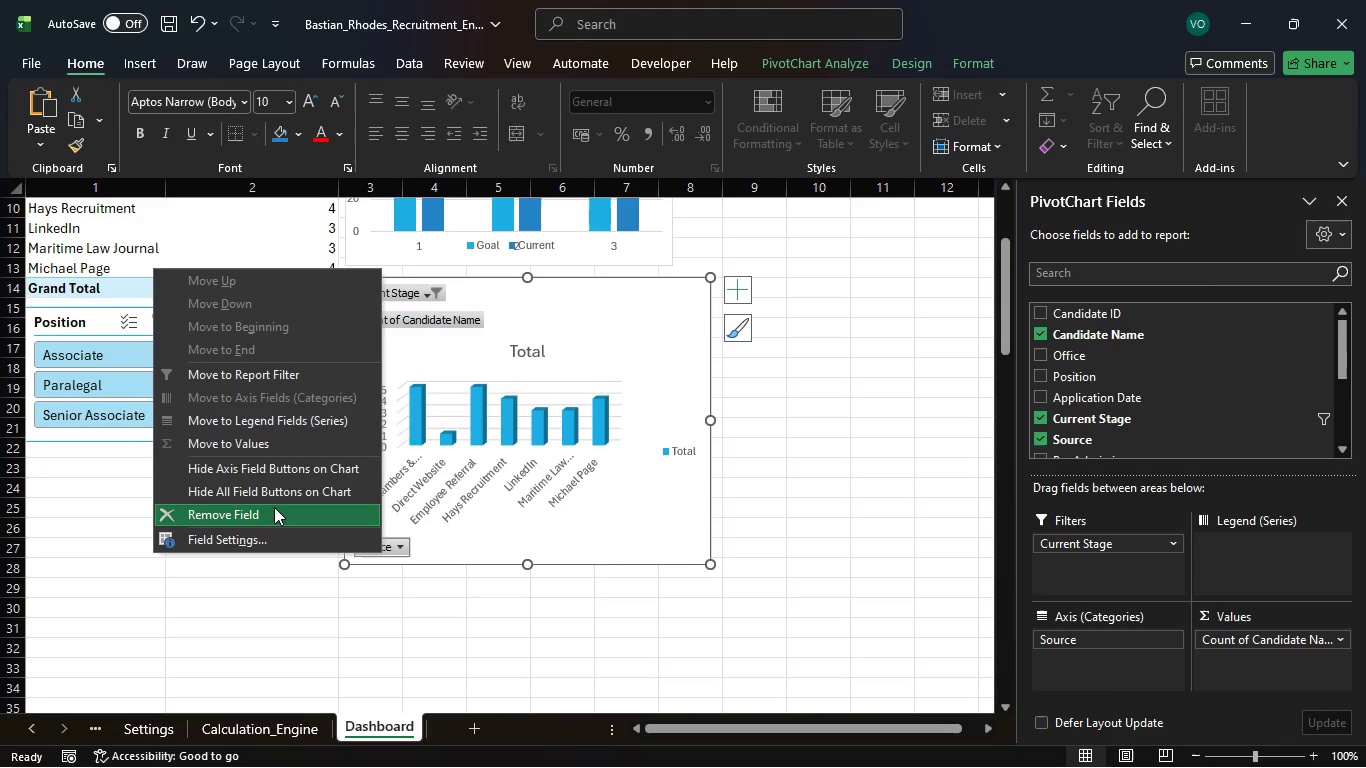 
left_click([230, 520])
 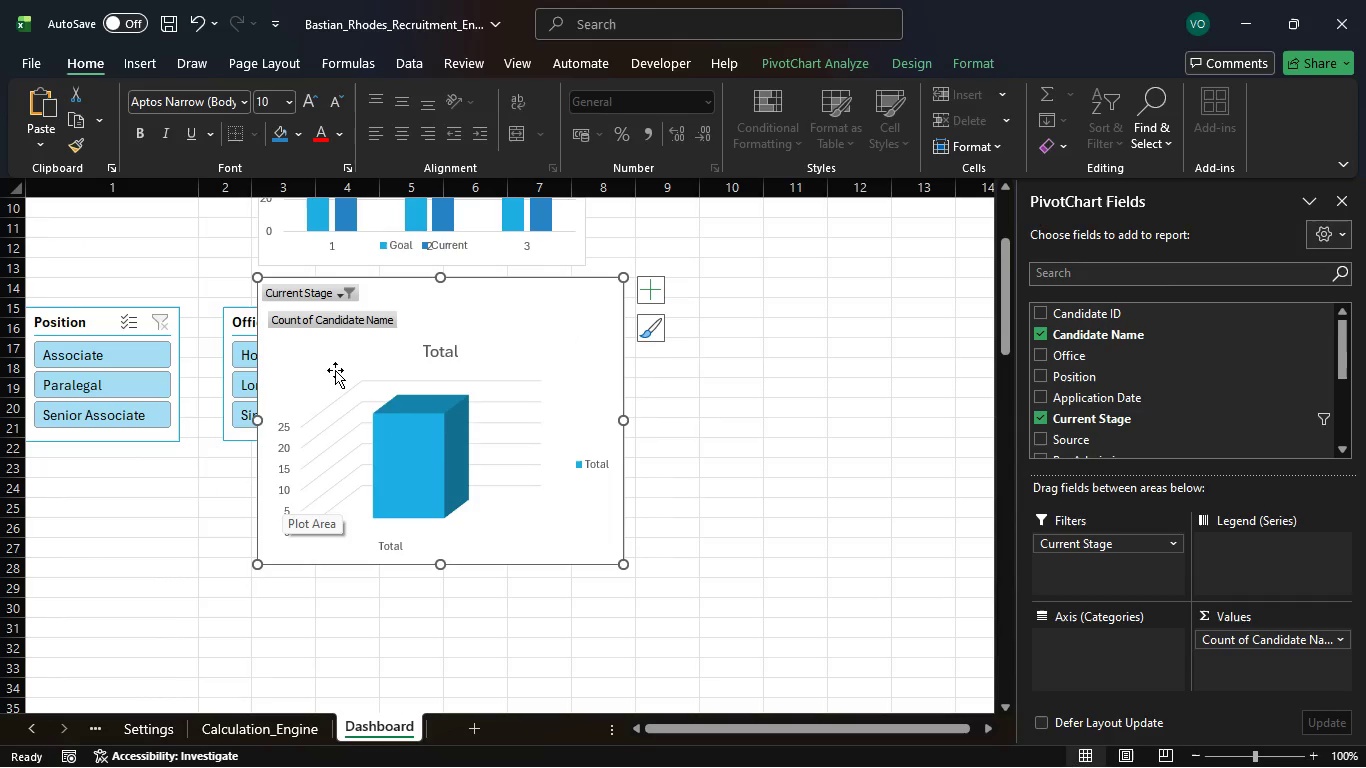 
key(Control+Z)
 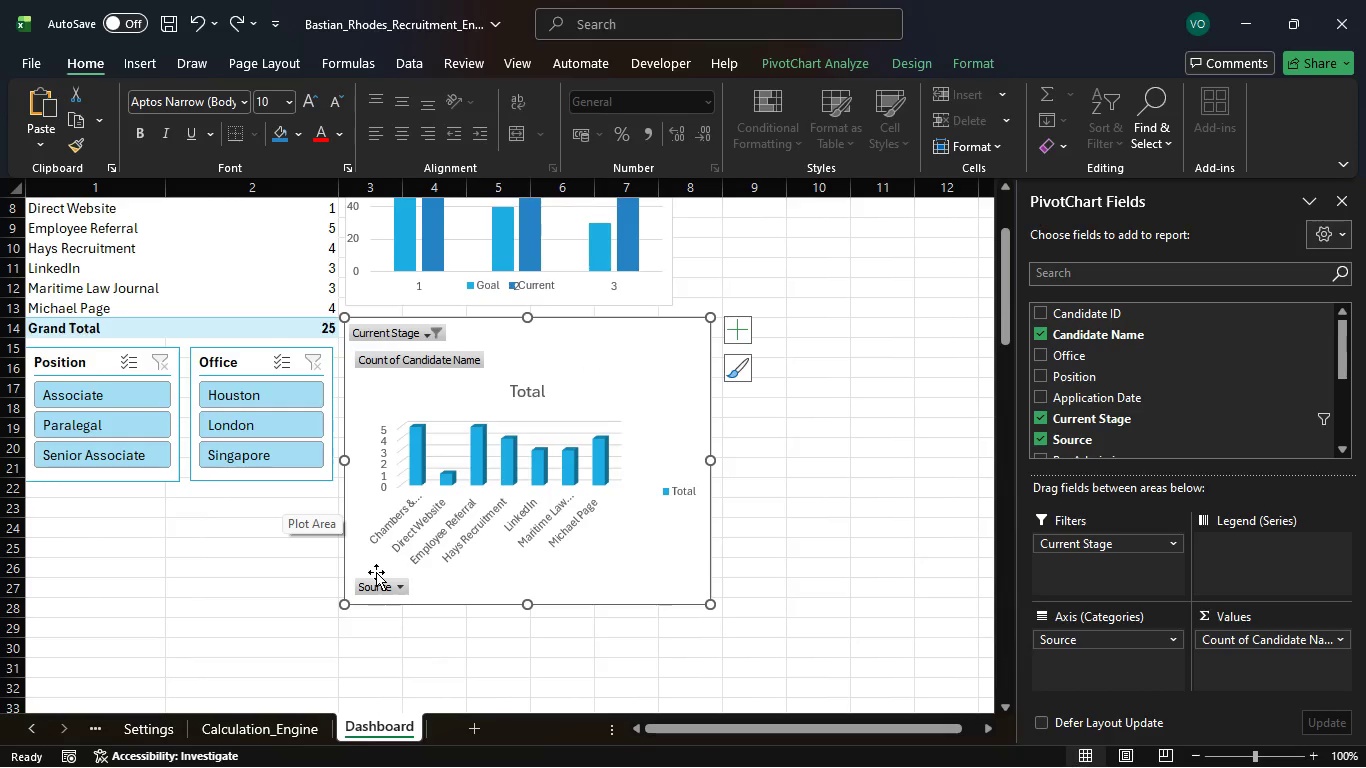 
left_click([375, 582])
 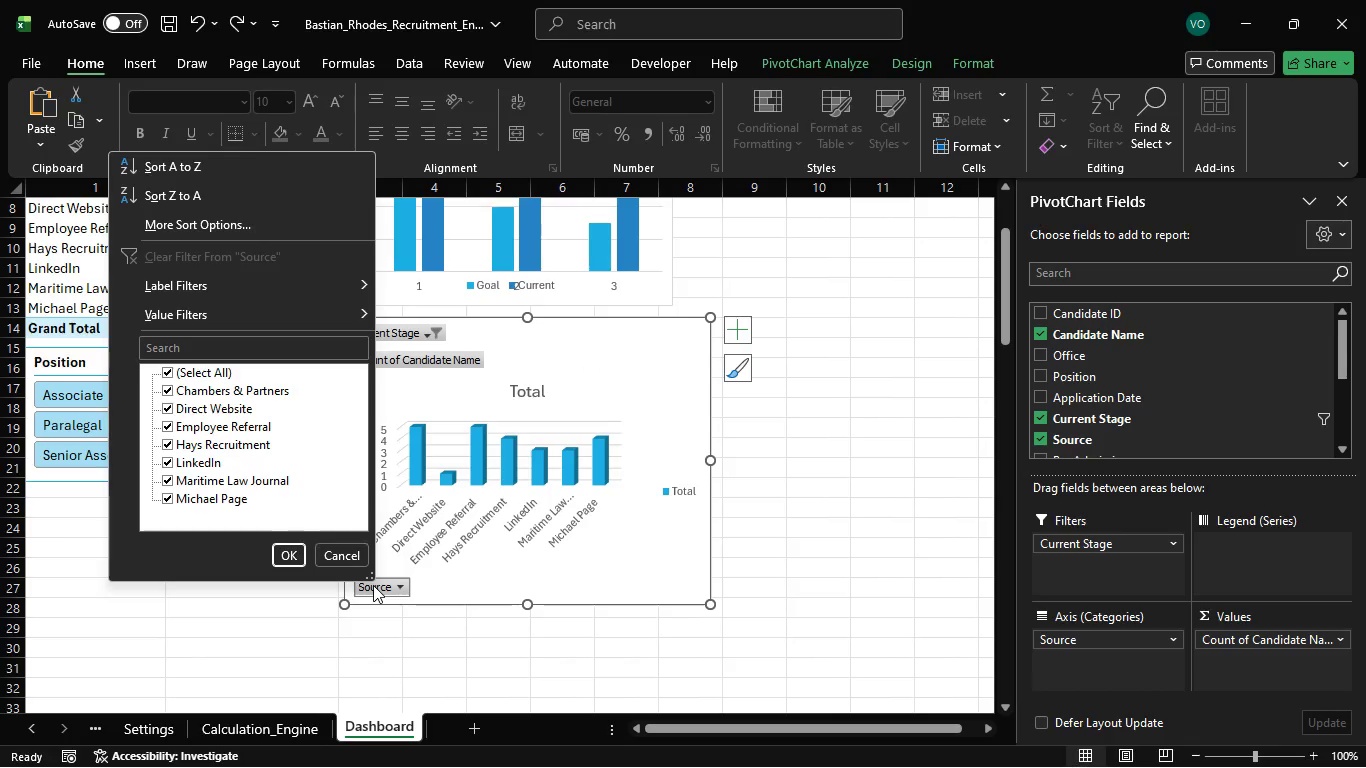 
right_click([374, 577])
 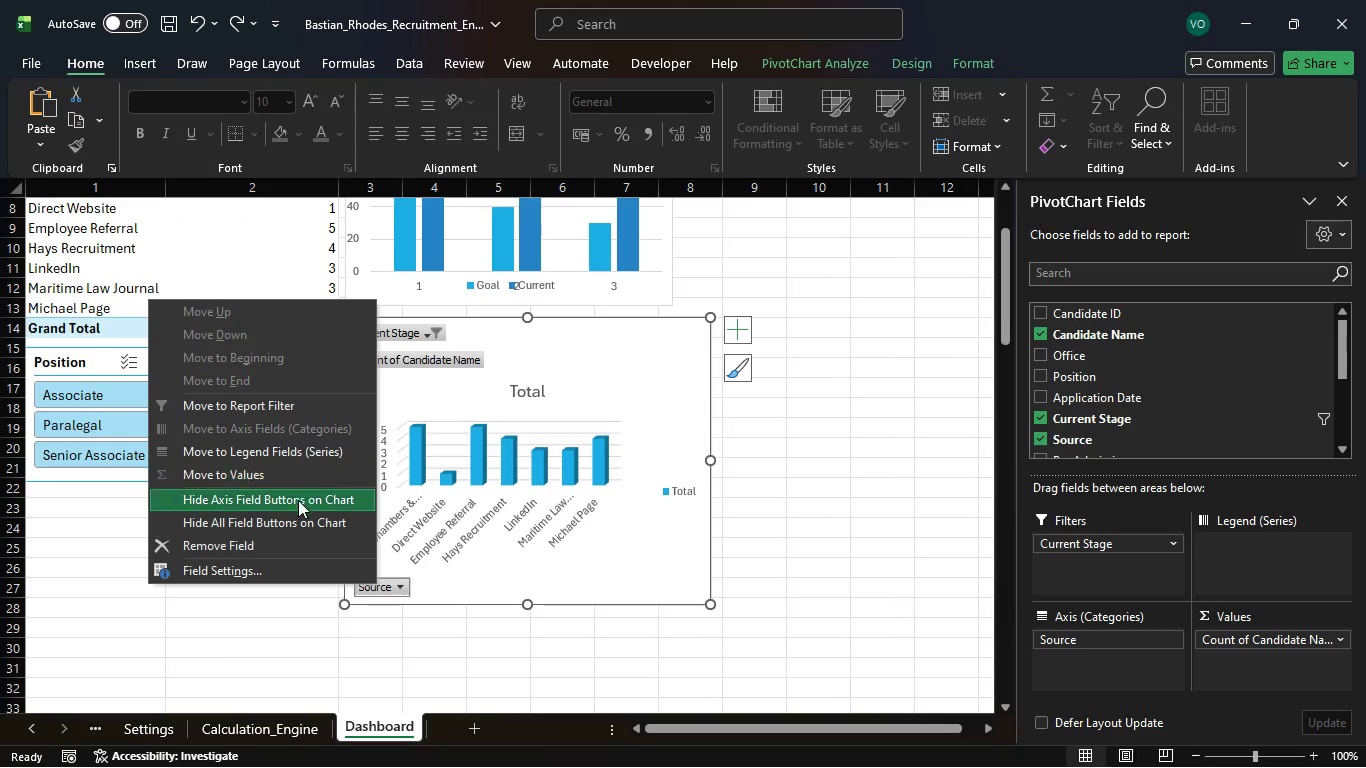 
left_click([299, 504])
 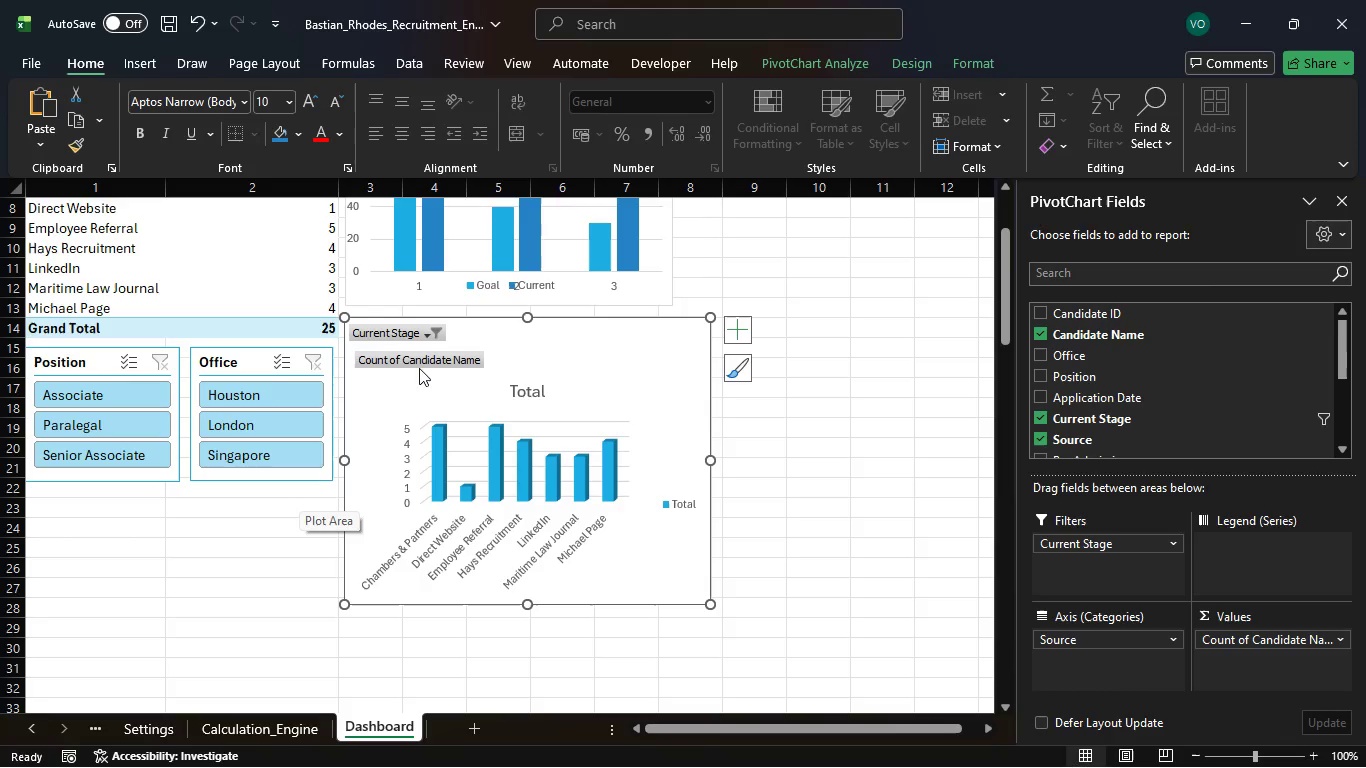 
left_click([423, 359])
 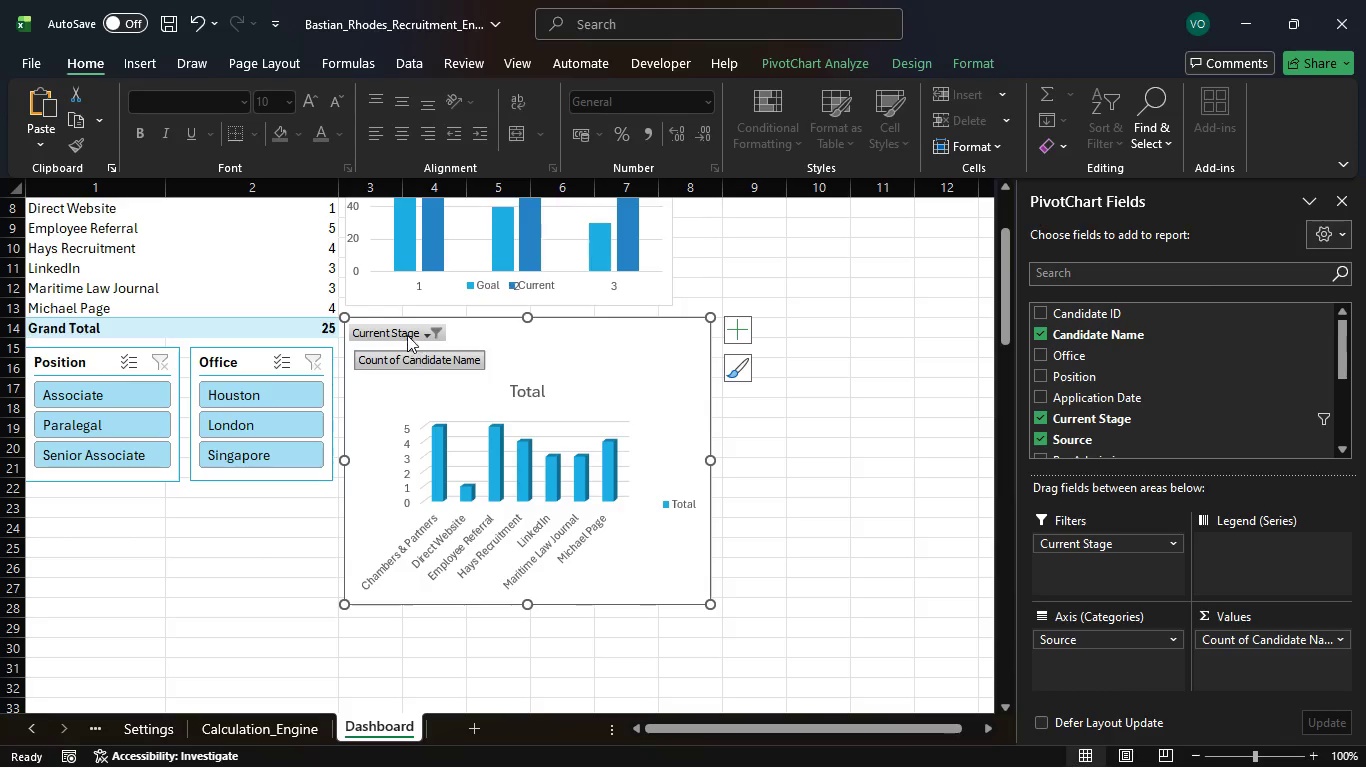 
left_click([407, 334])
 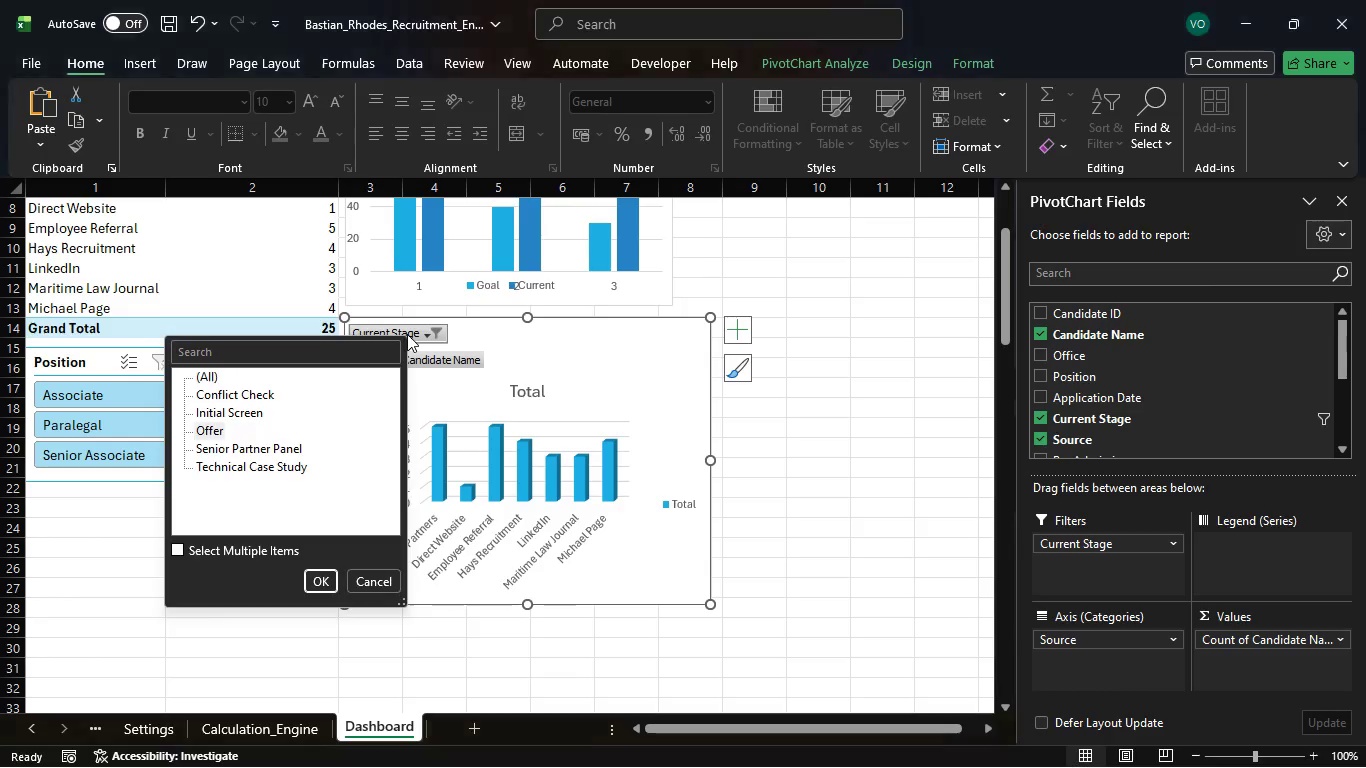 
right_click([407, 334])
 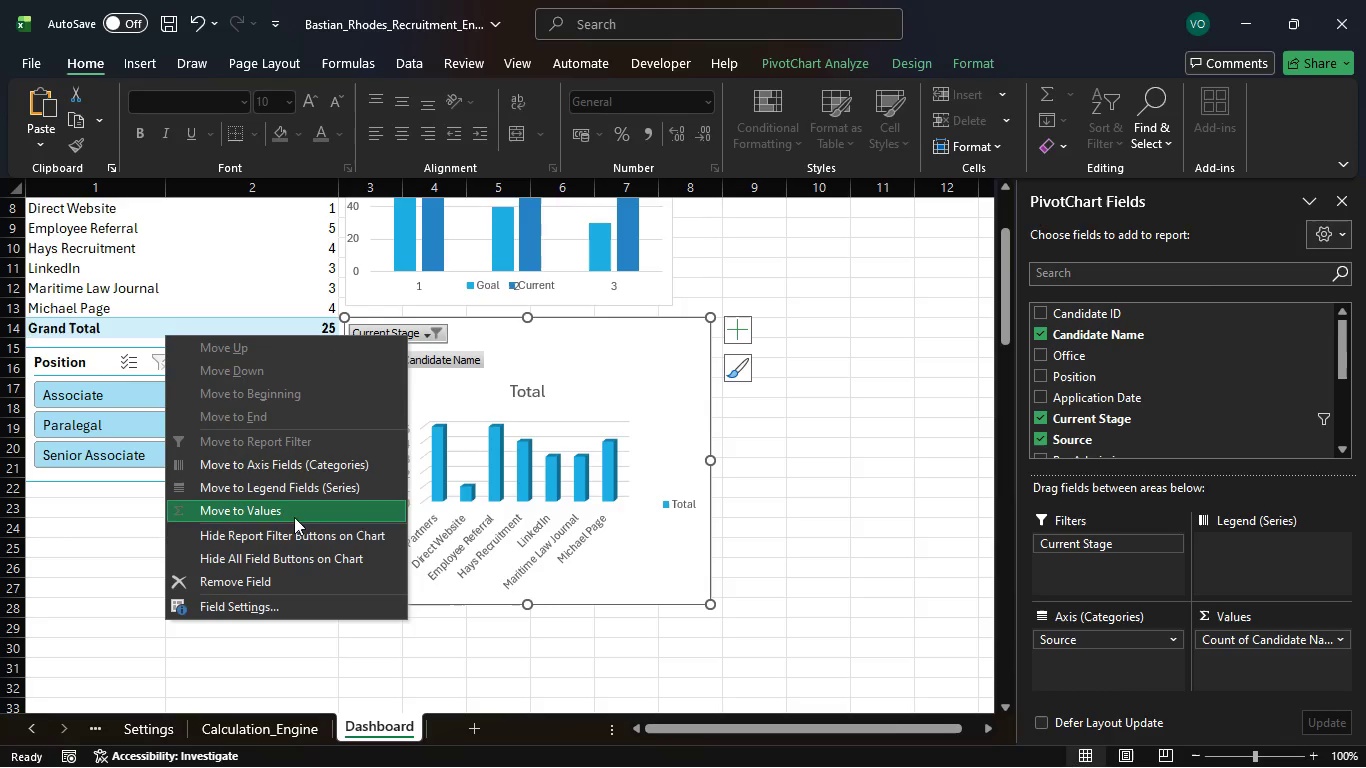 
left_click([282, 532])
 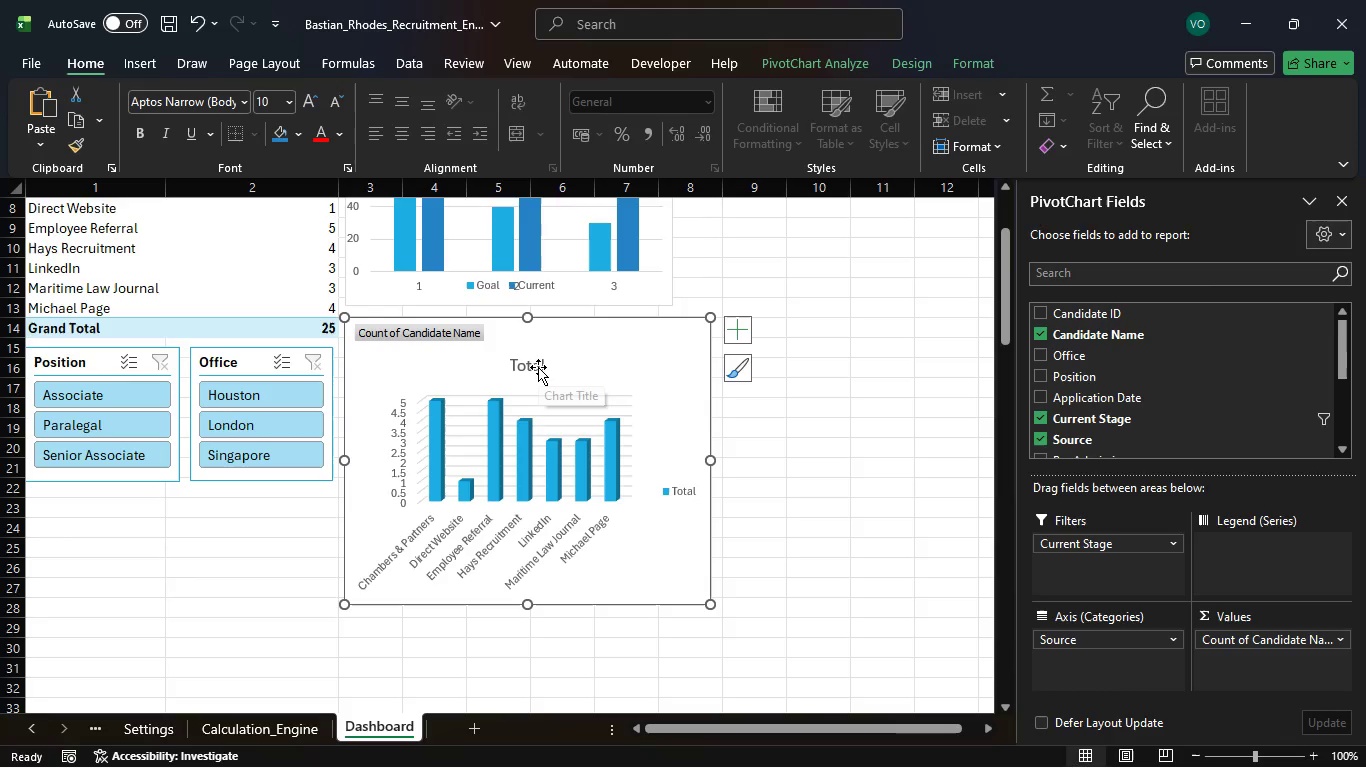 
left_click([539, 334])
 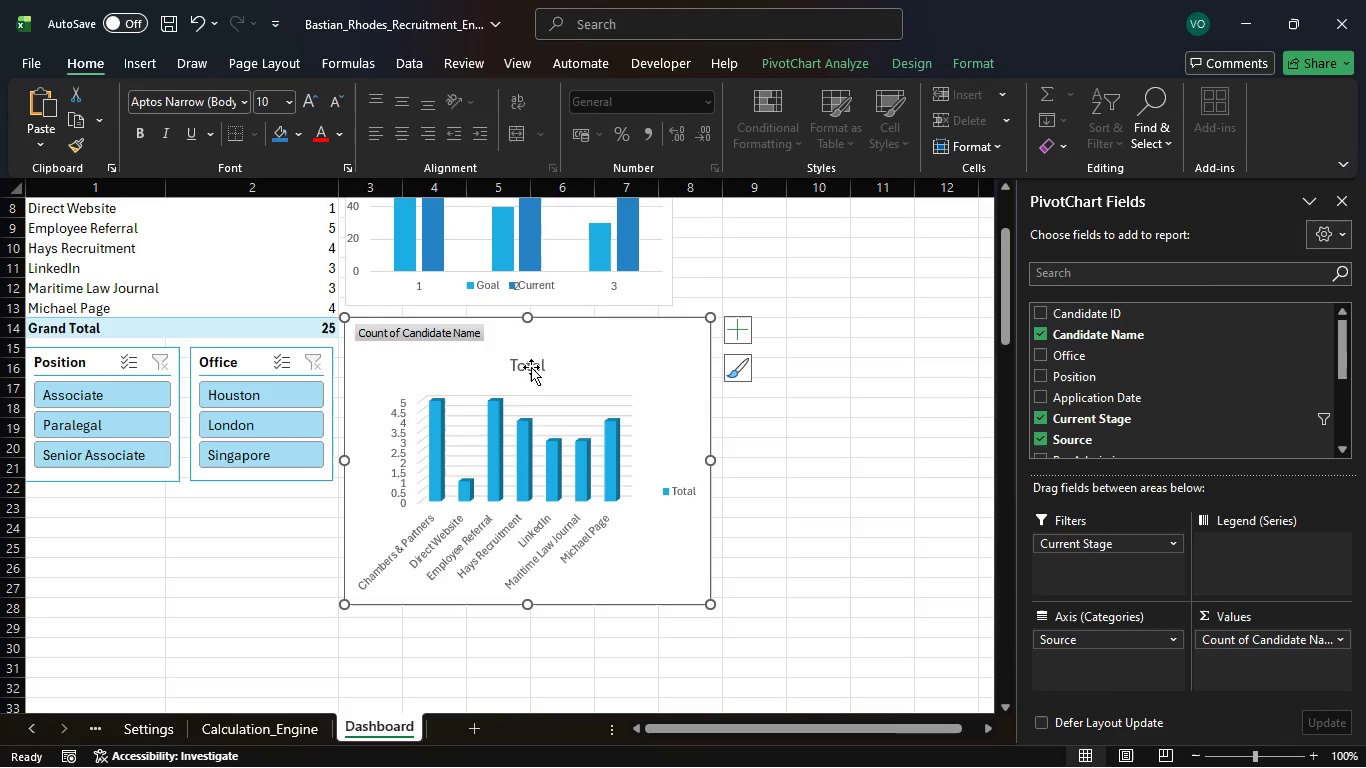 
double_click([531, 367])
 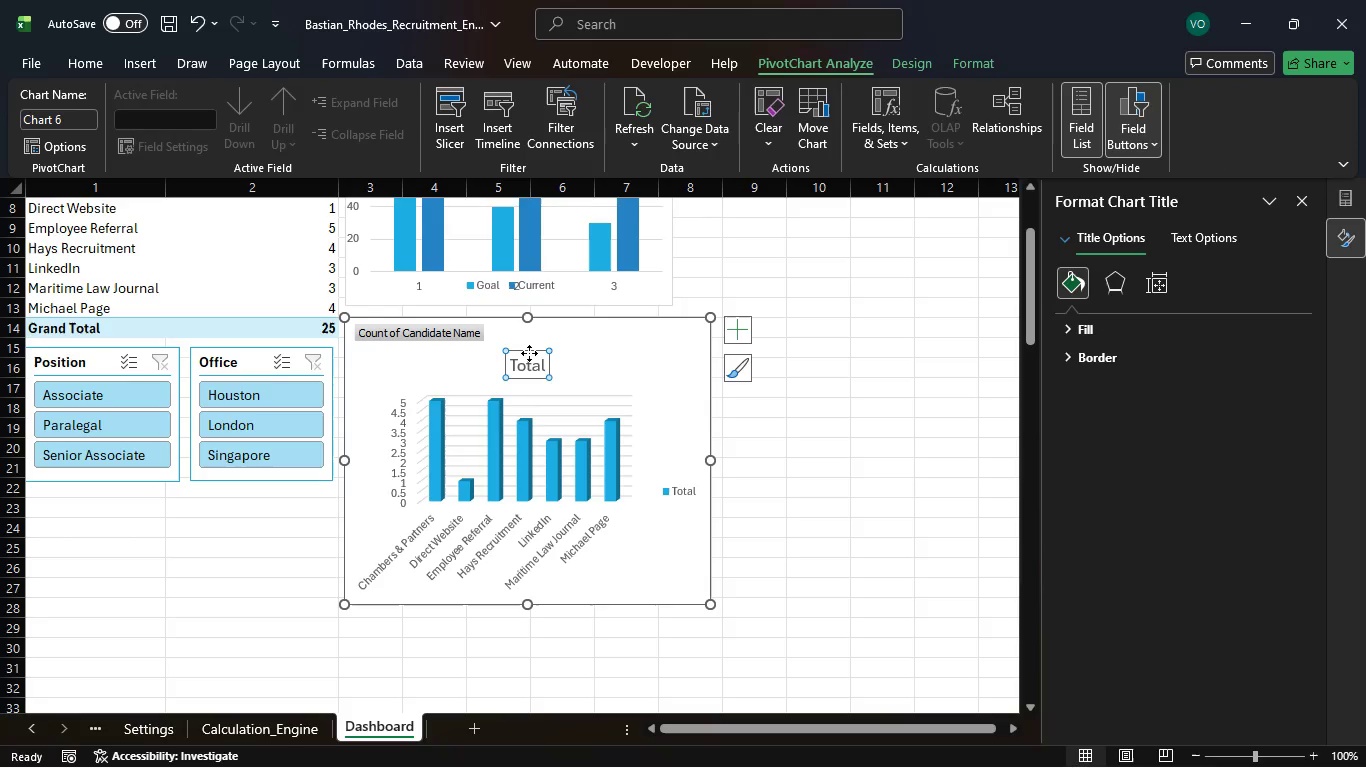 
left_click([531, 367])
 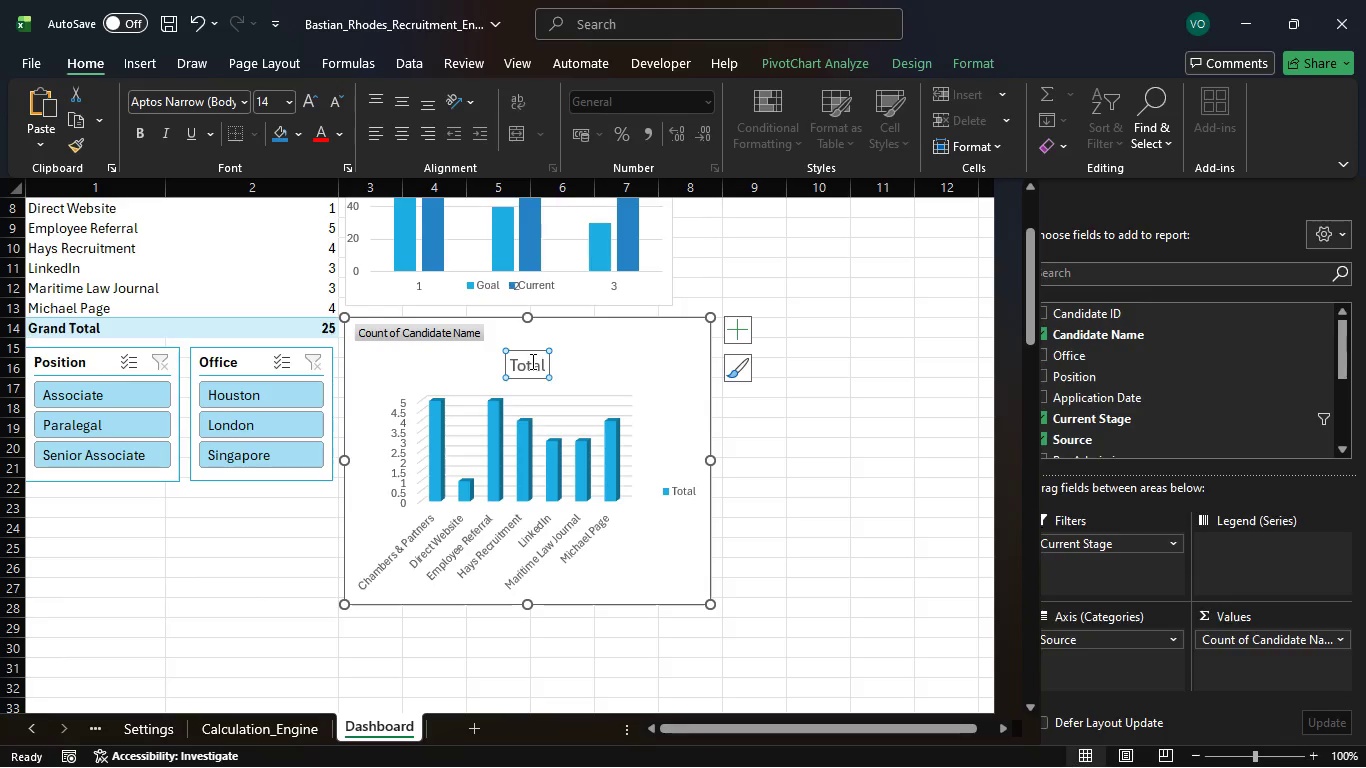 
left_click_drag(start_coordinate=[529, 352], to_coordinate=[526, 325])
 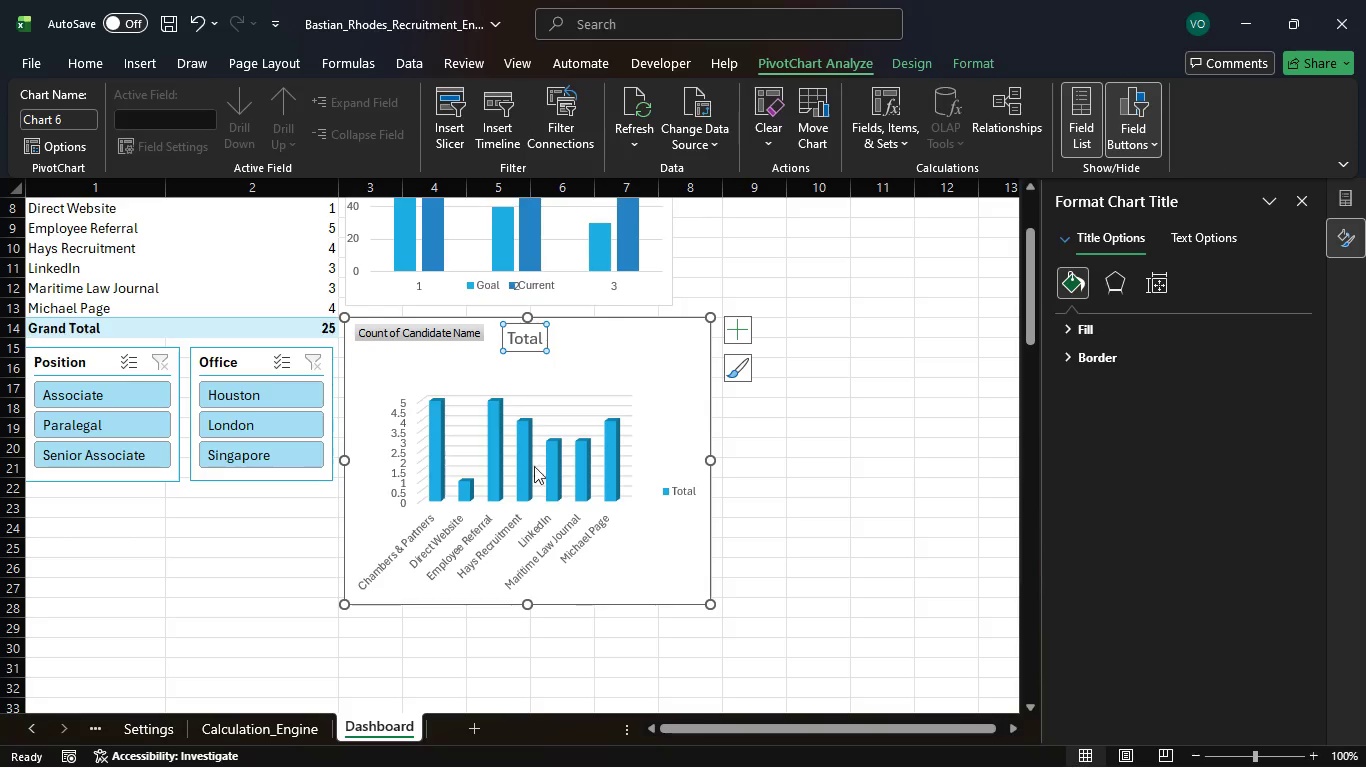 
left_click([532, 461])
 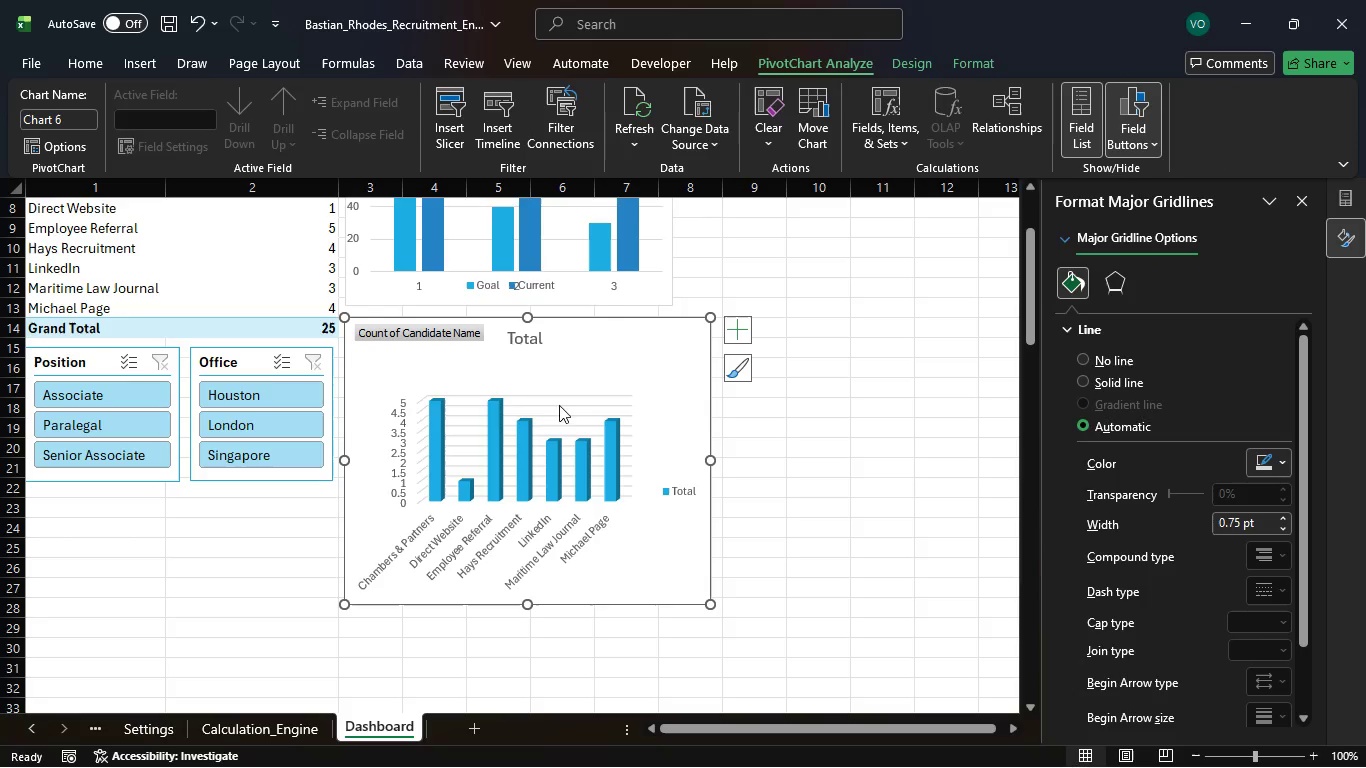 
left_click([572, 405])
 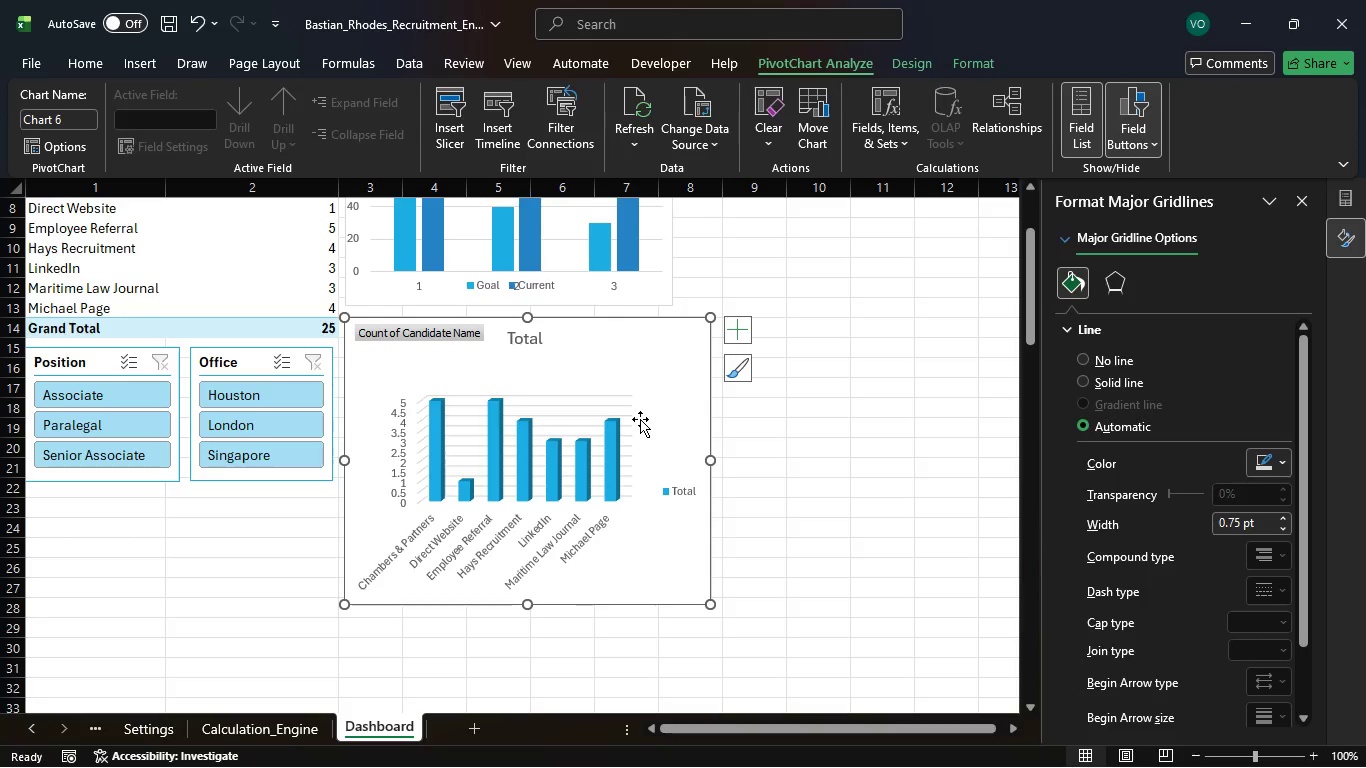 
double_click([608, 401])
 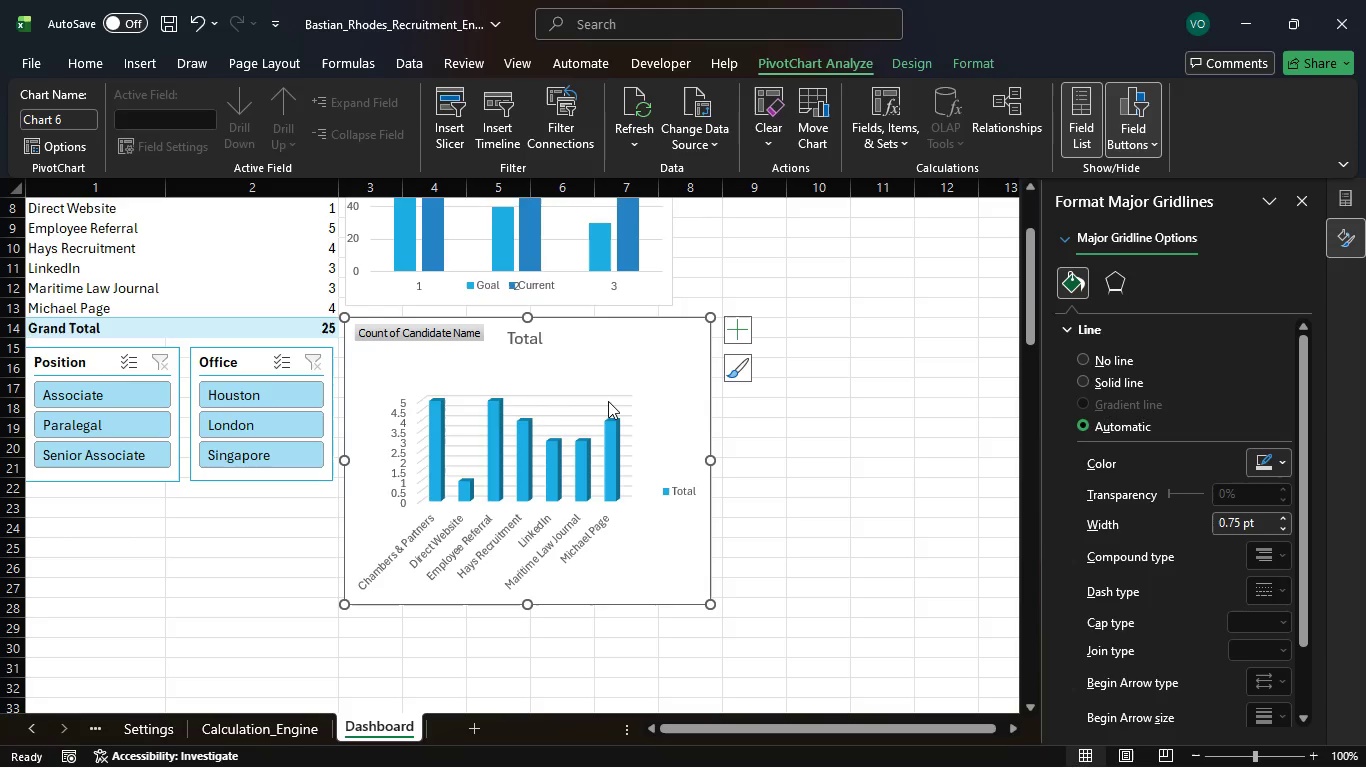 
triple_click([608, 401])
 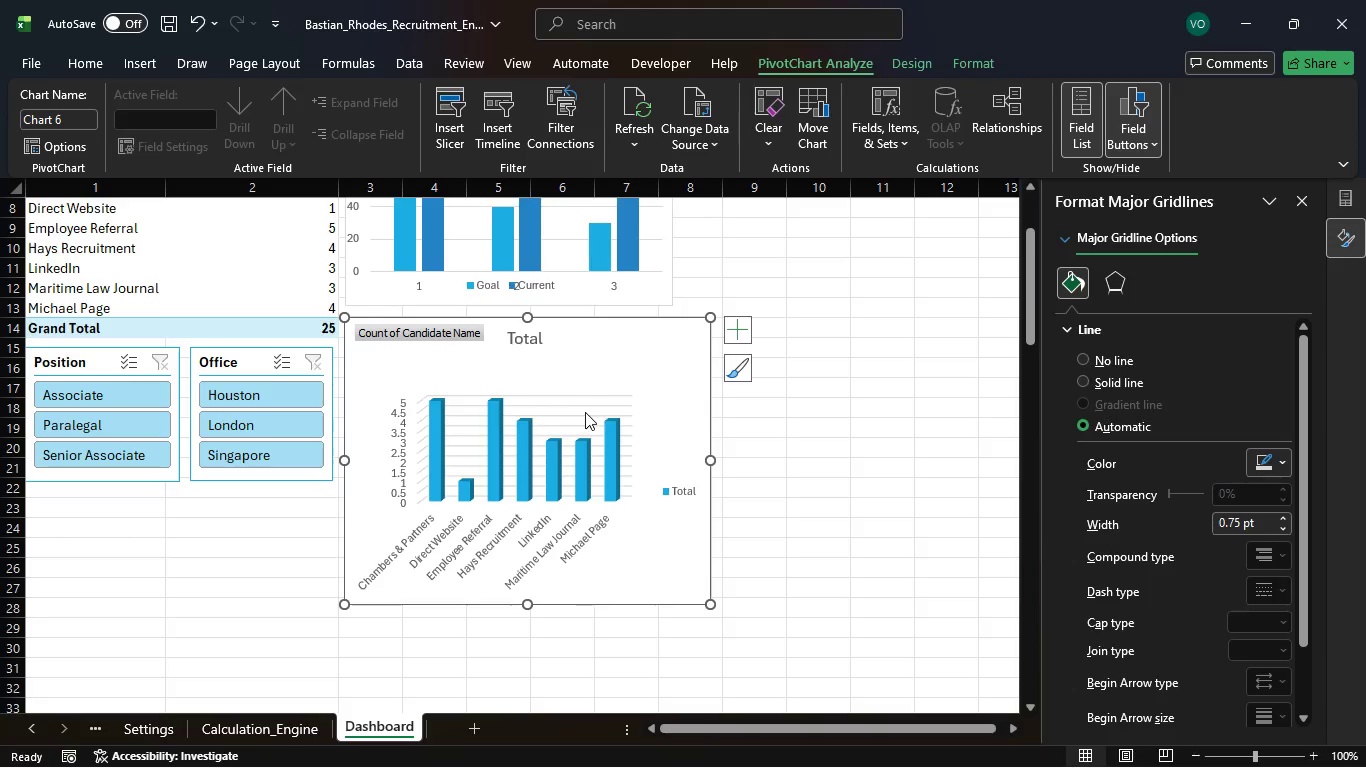 
left_click_drag(start_coordinate=[585, 412], to_coordinate=[592, 368])
 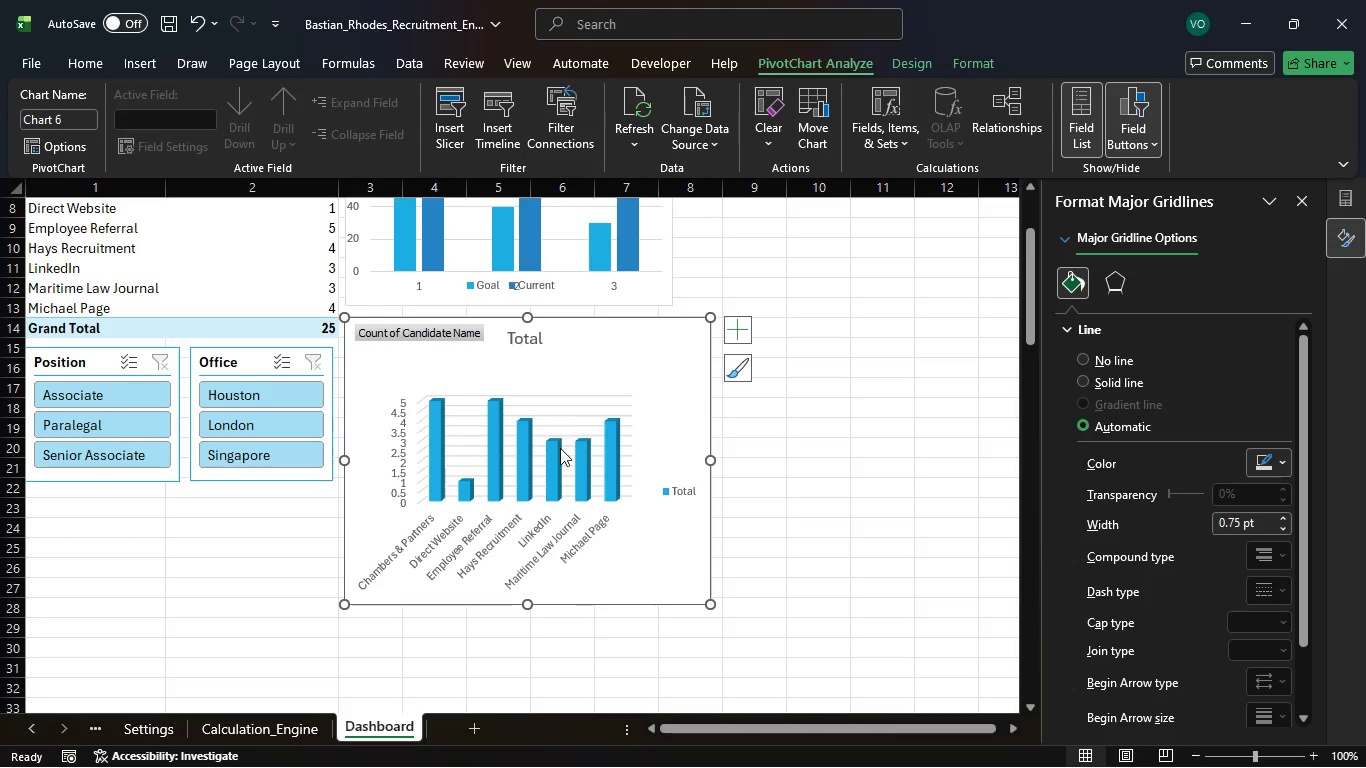 
left_click_drag(start_coordinate=[560, 448], to_coordinate=[568, 388])
 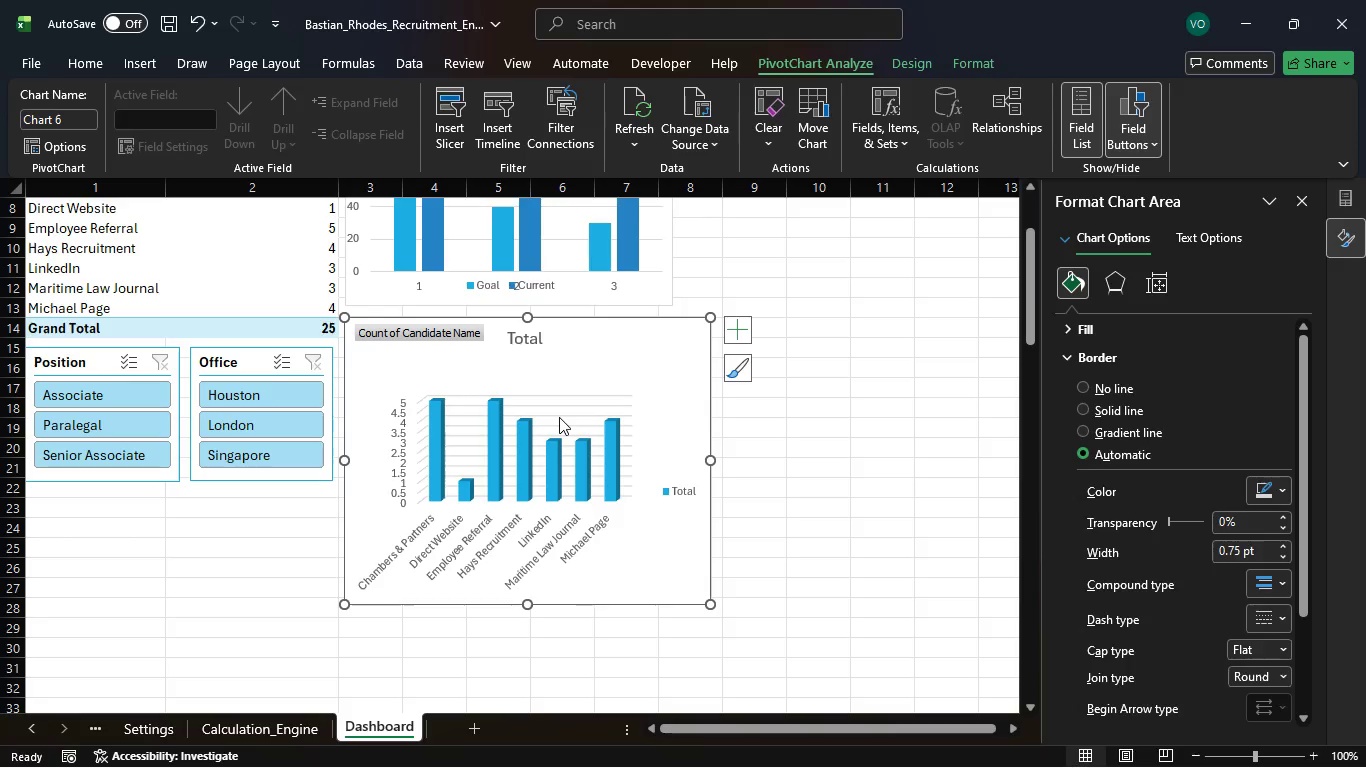 
left_click([568, 388])
 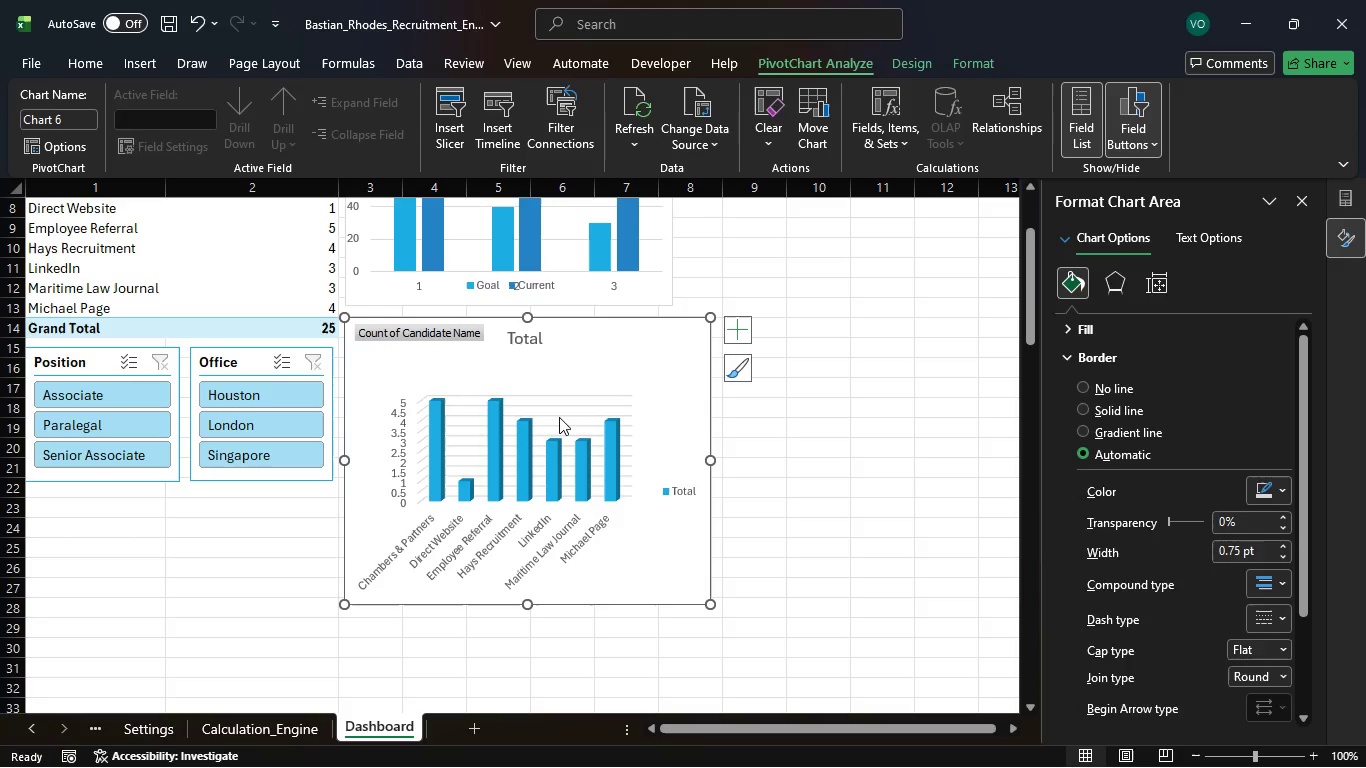 
left_click_drag(start_coordinate=[559, 417], to_coordinate=[563, 379])
 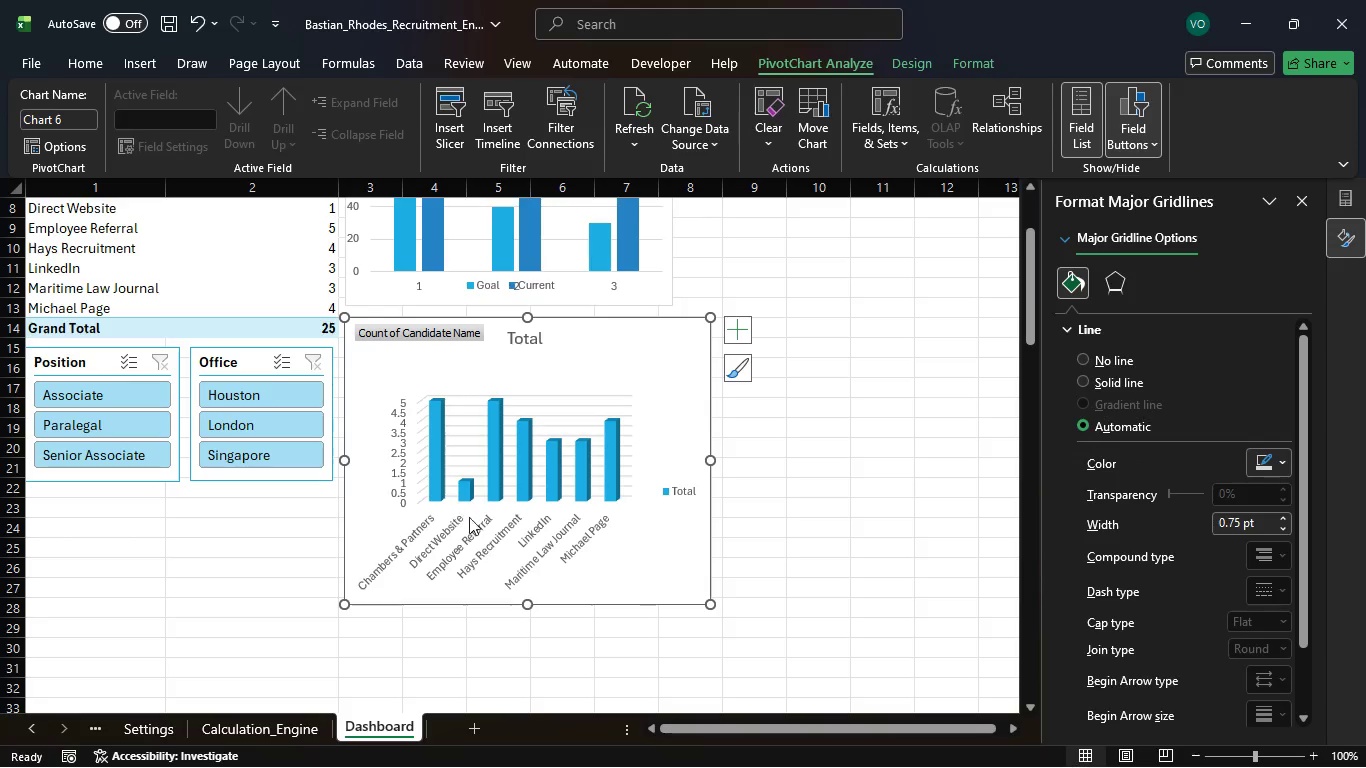 
left_click([477, 522])
 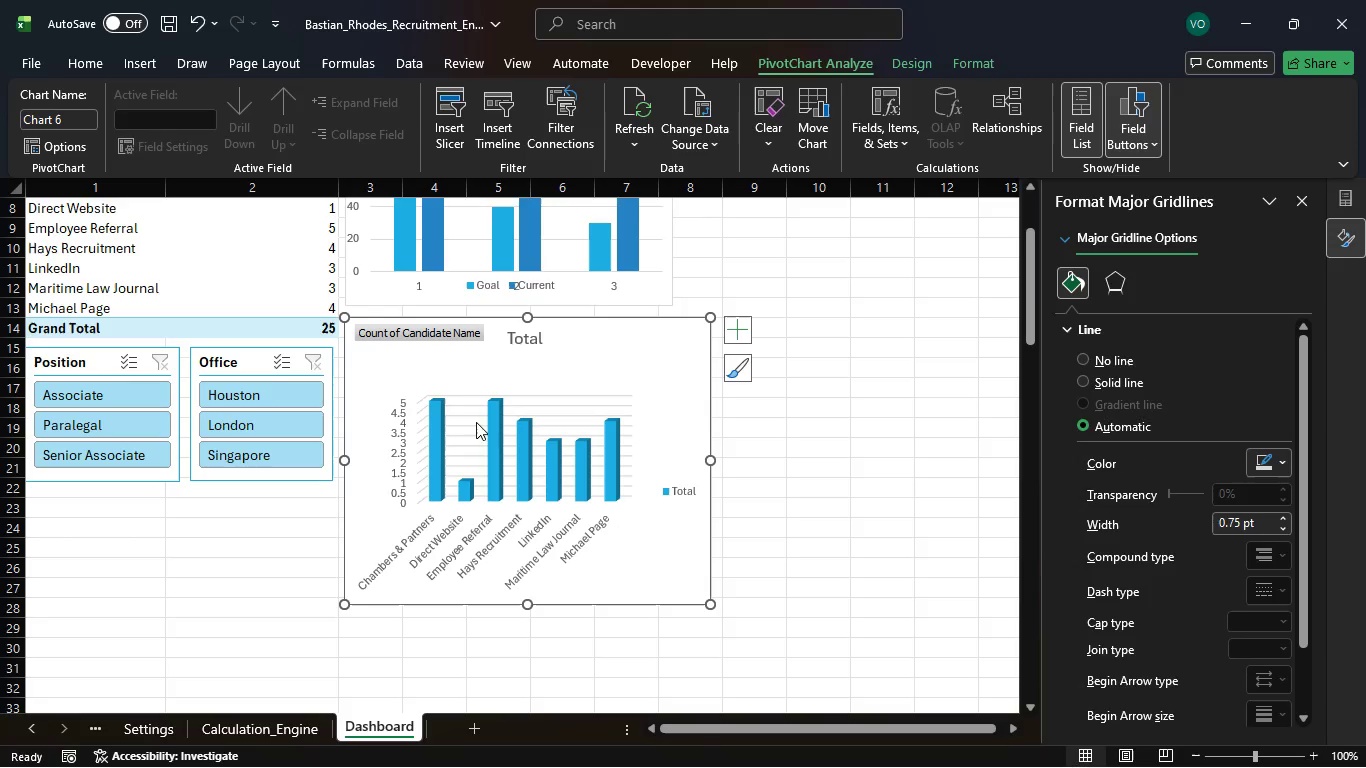 
left_click_drag(start_coordinate=[470, 410], to_coordinate=[477, 352])
 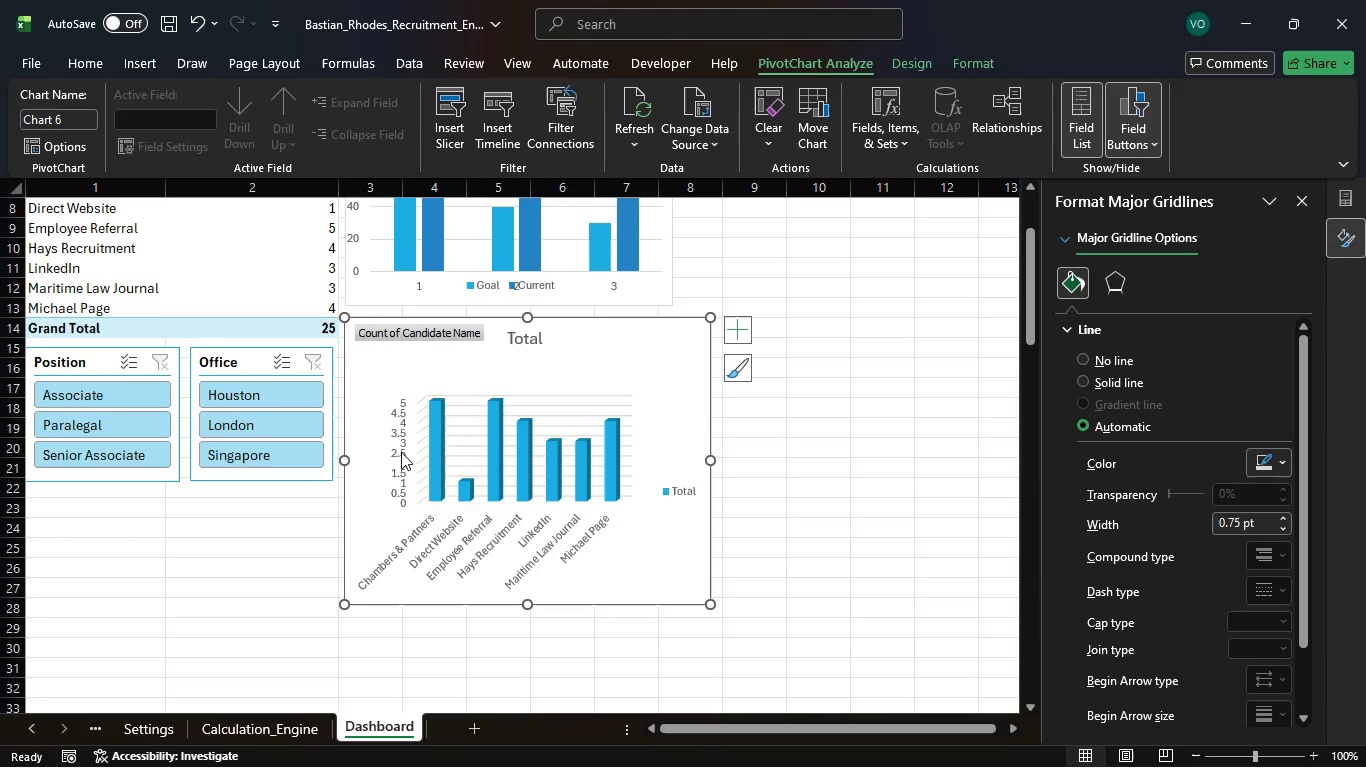 
left_click_drag(start_coordinate=[401, 452], to_coordinate=[419, 407])
 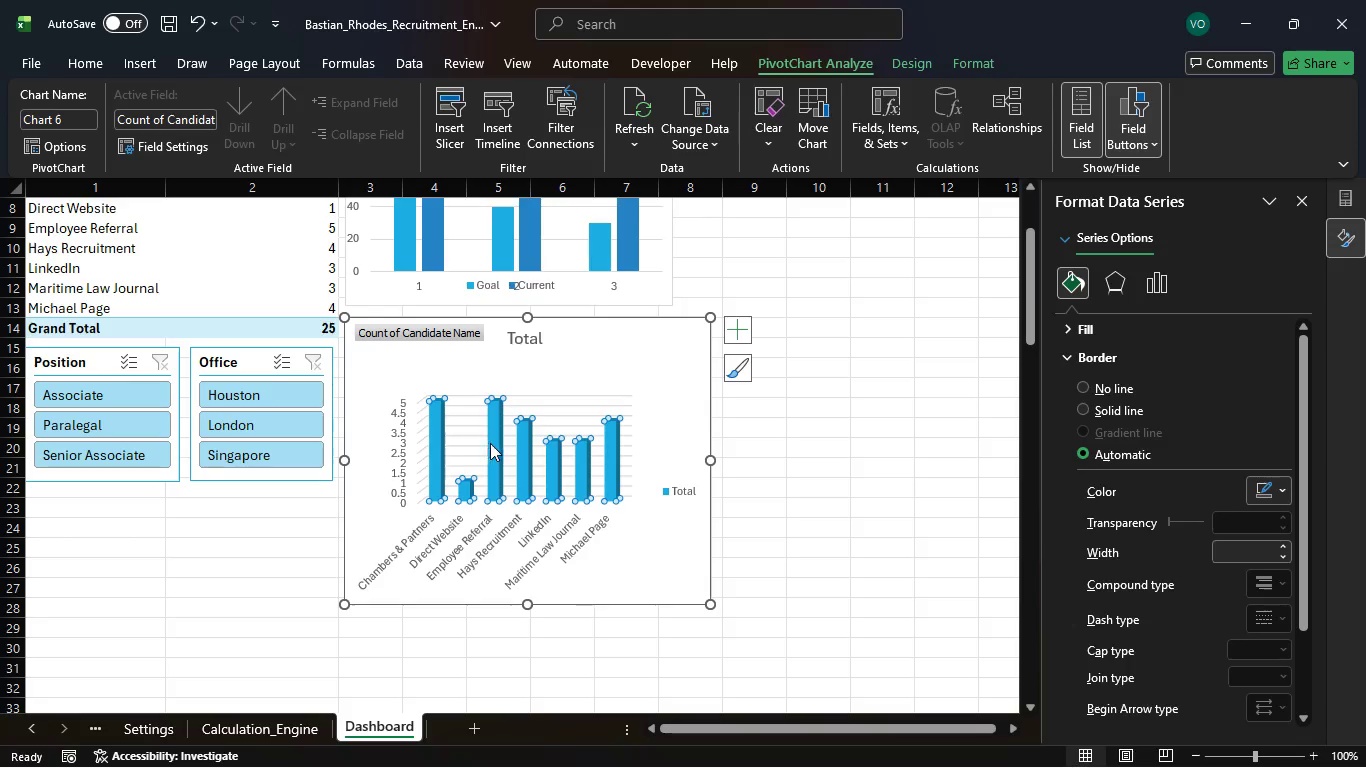 
left_click_drag(start_coordinate=[493, 444], to_coordinate=[499, 396])
 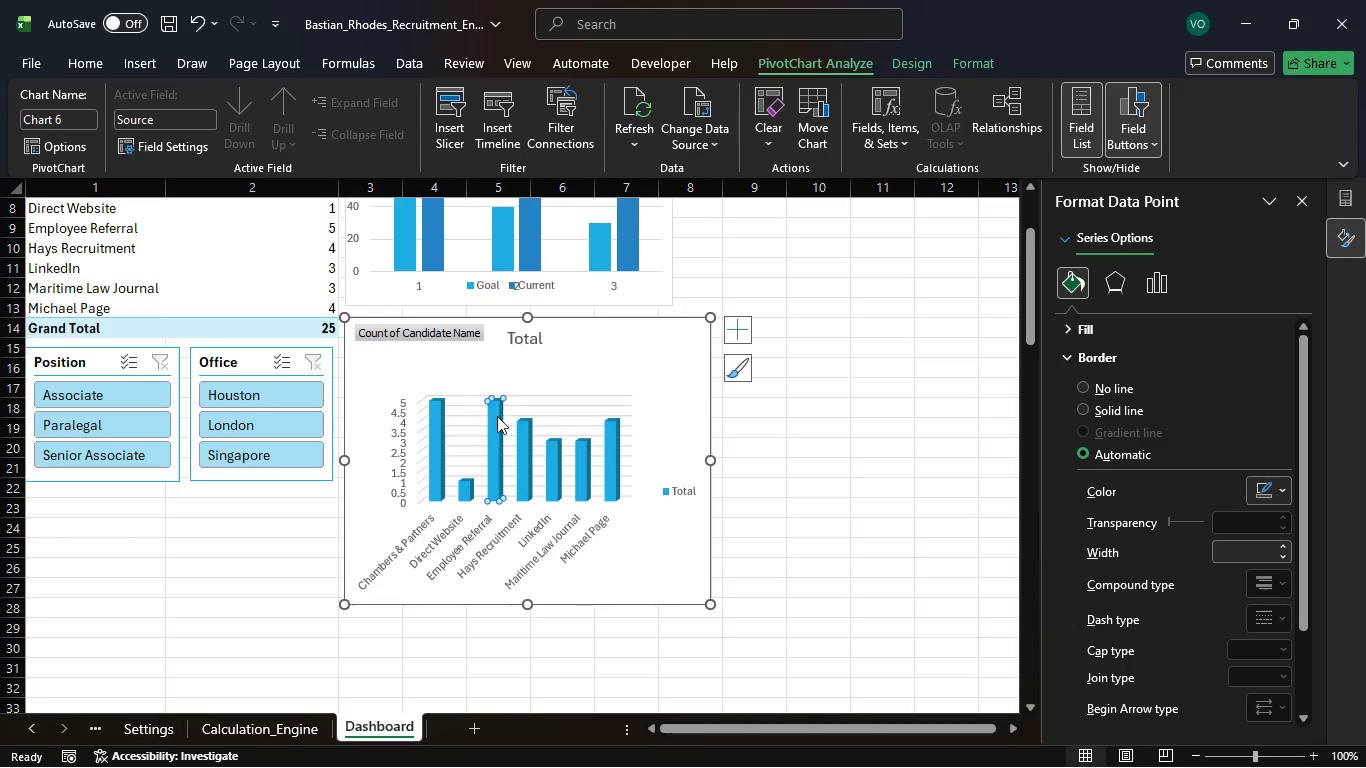 
left_click_drag(start_coordinate=[499, 398], to_coordinate=[499, 413])
 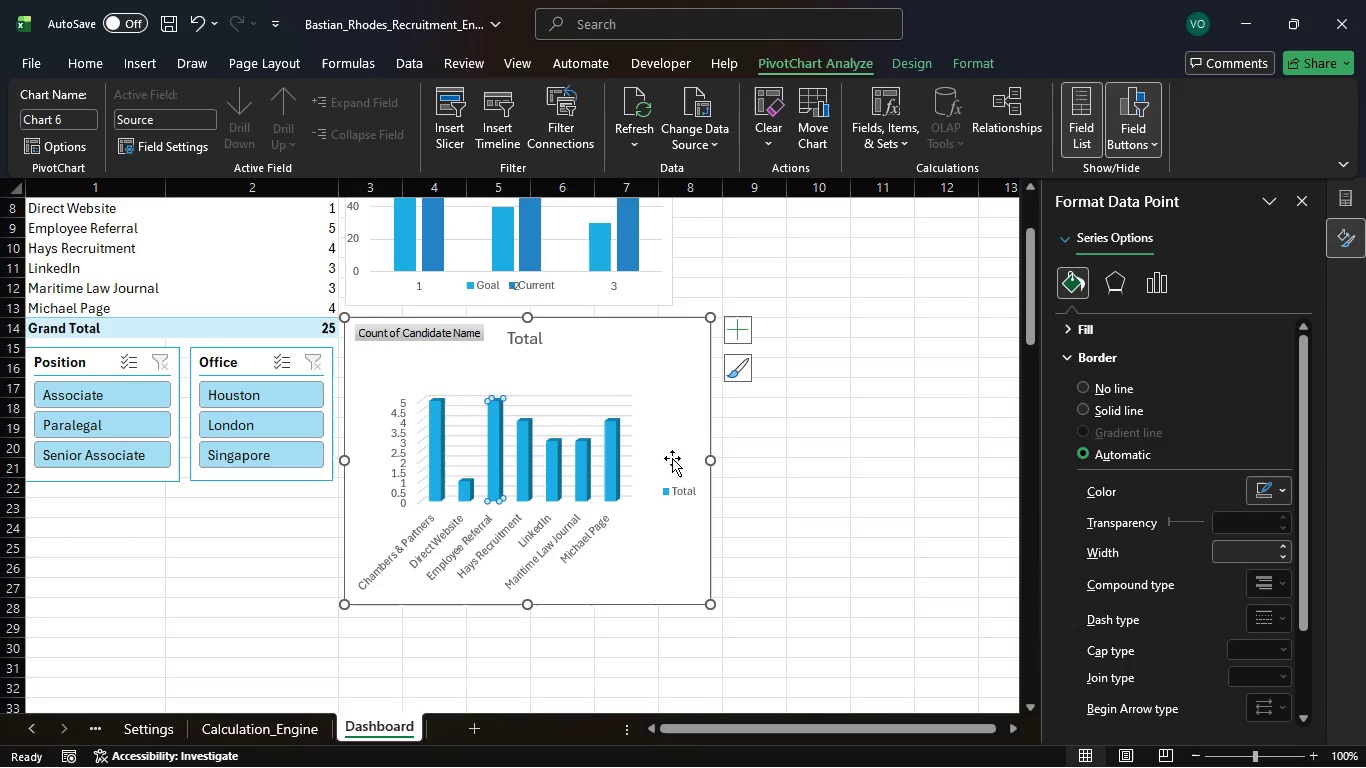 
left_click([681, 471])
 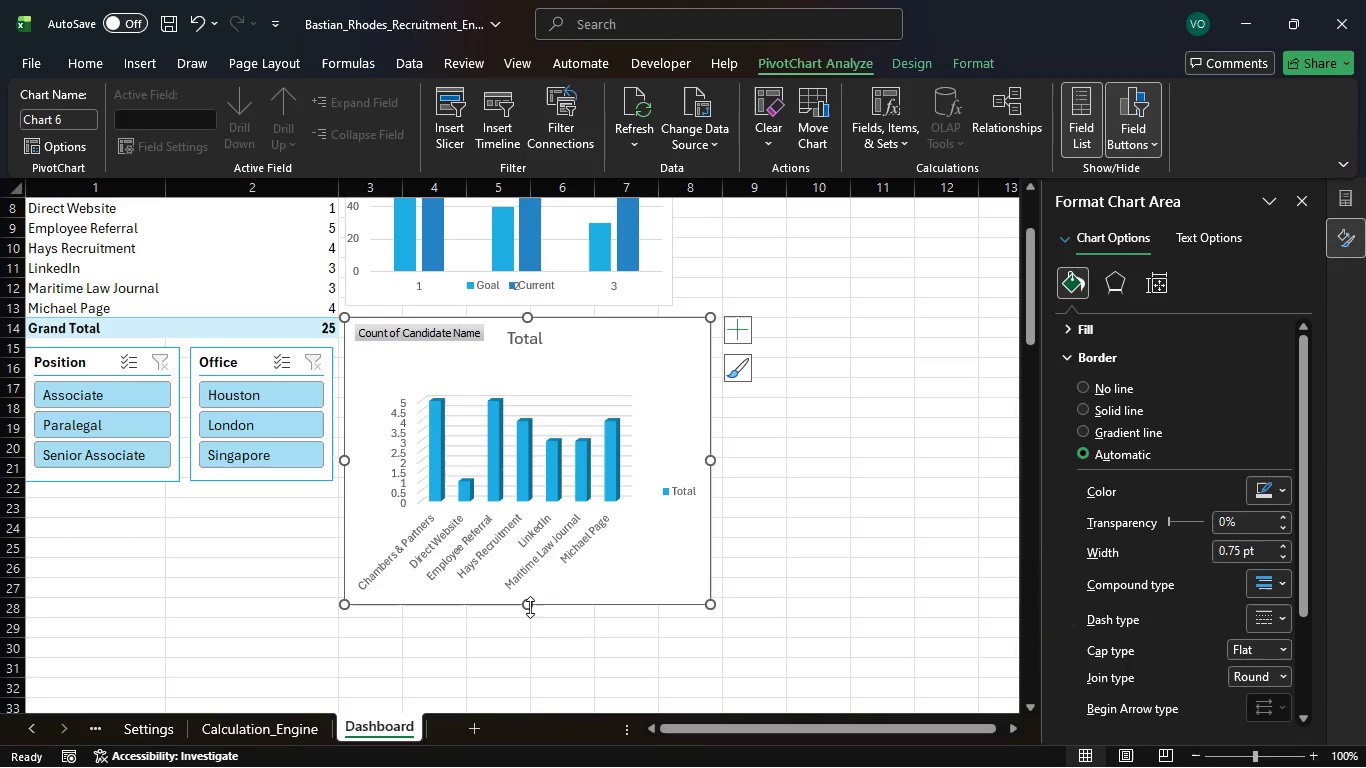 
left_click_drag(start_coordinate=[531, 603], to_coordinate=[540, 500])
 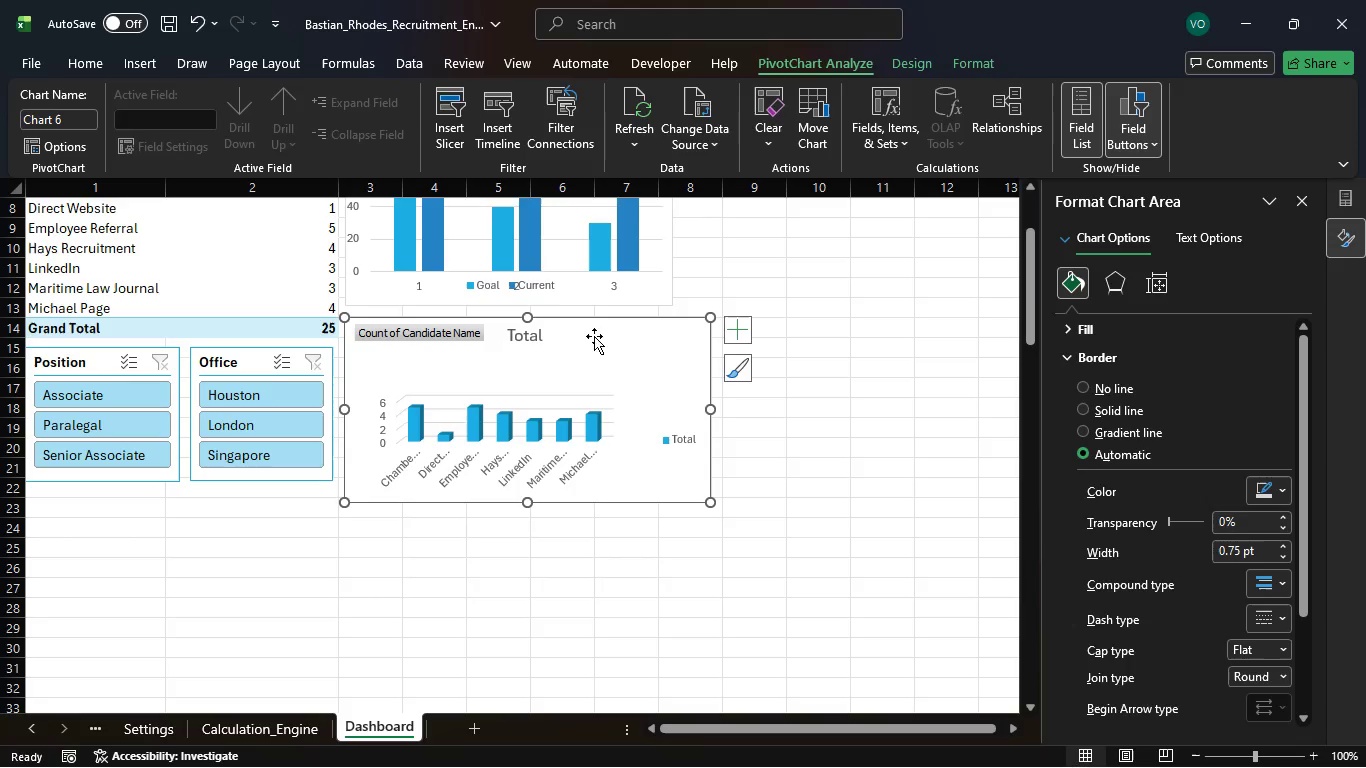 
left_click_drag(start_coordinate=[529, 318], to_coordinate=[527, 309])
 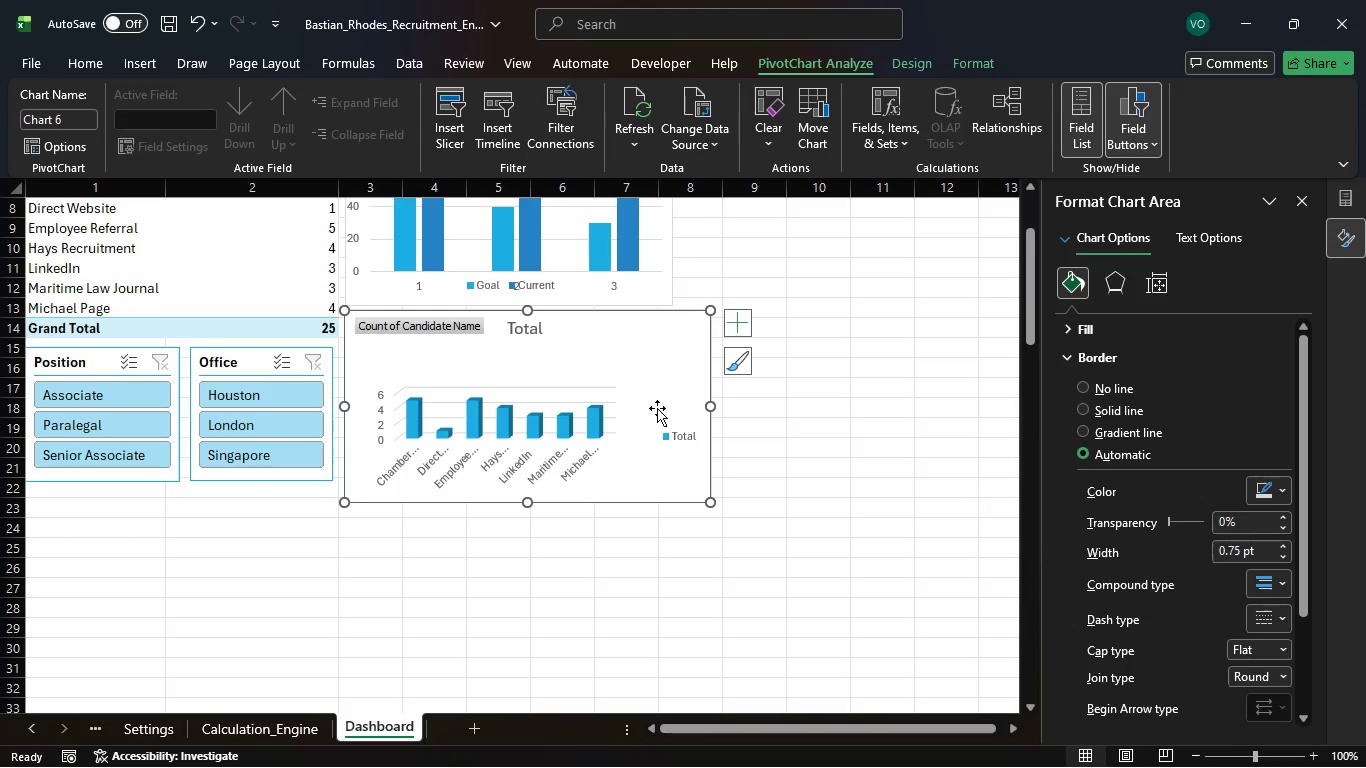 
left_click([527, 309])
 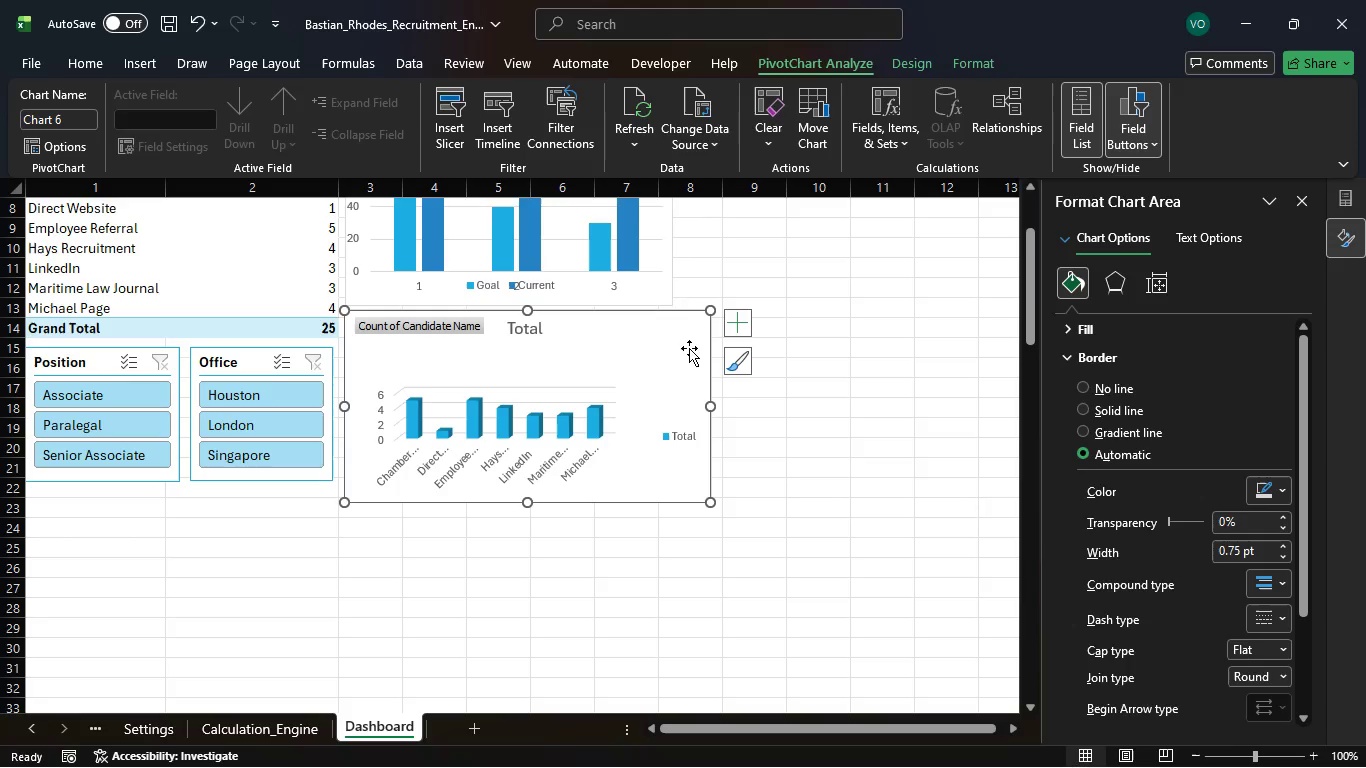 
left_click([652, 271])
 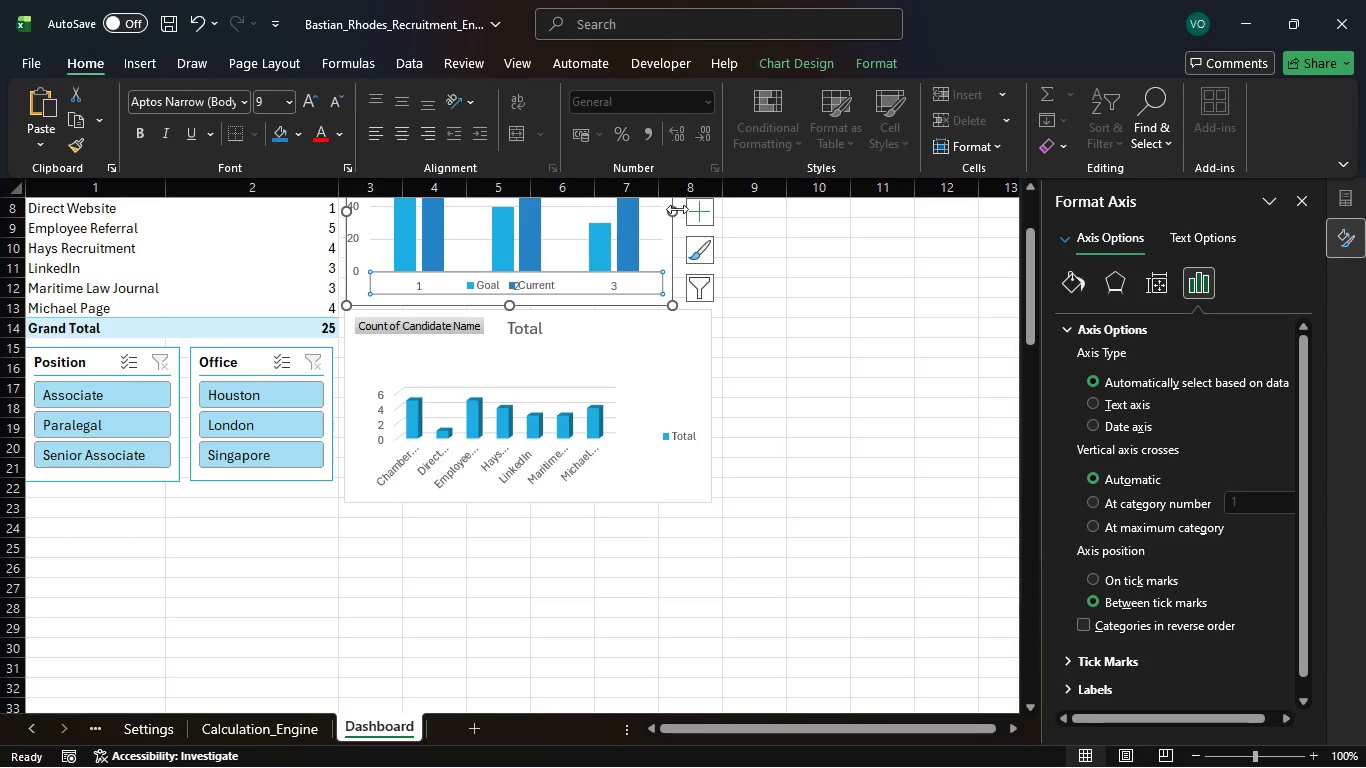 
left_click_drag(start_coordinate=[677, 209], to_coordinate=[710, 220])
 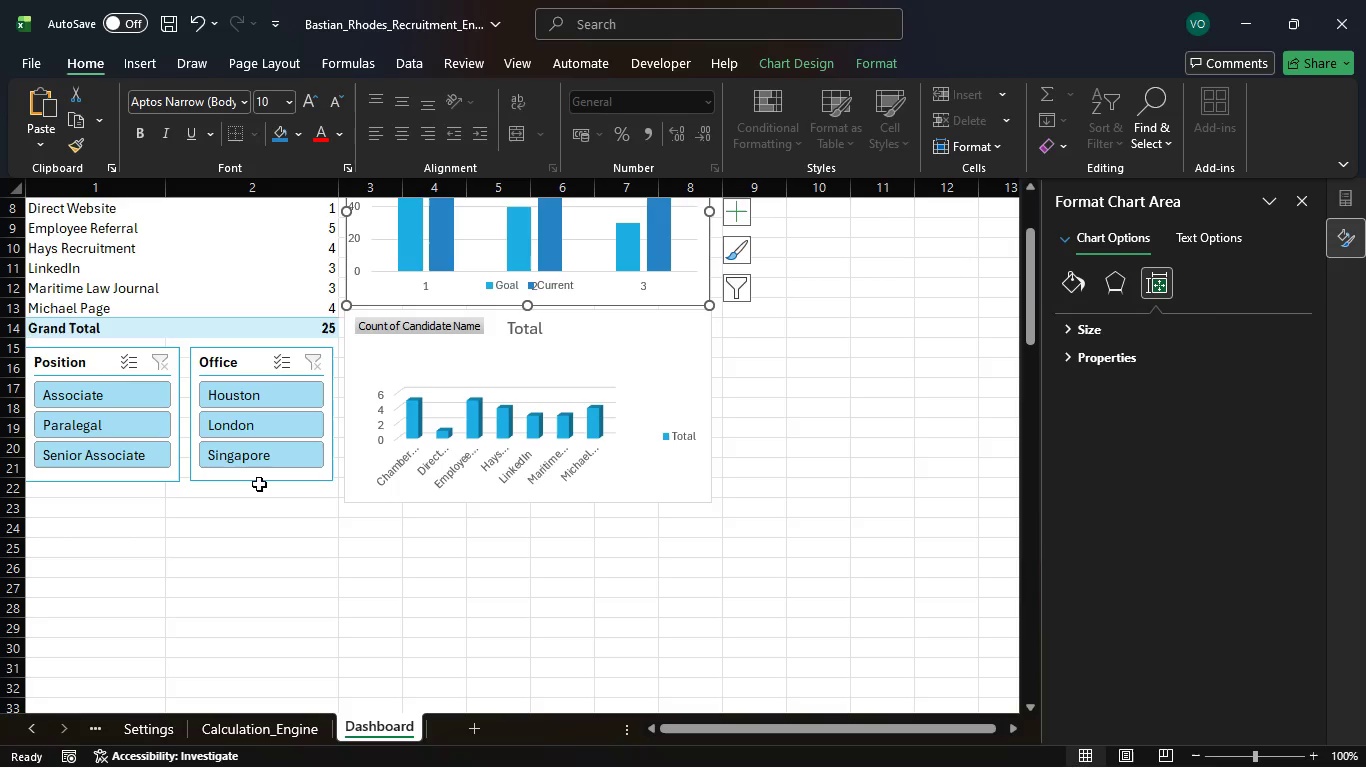 
wait(5.31)
 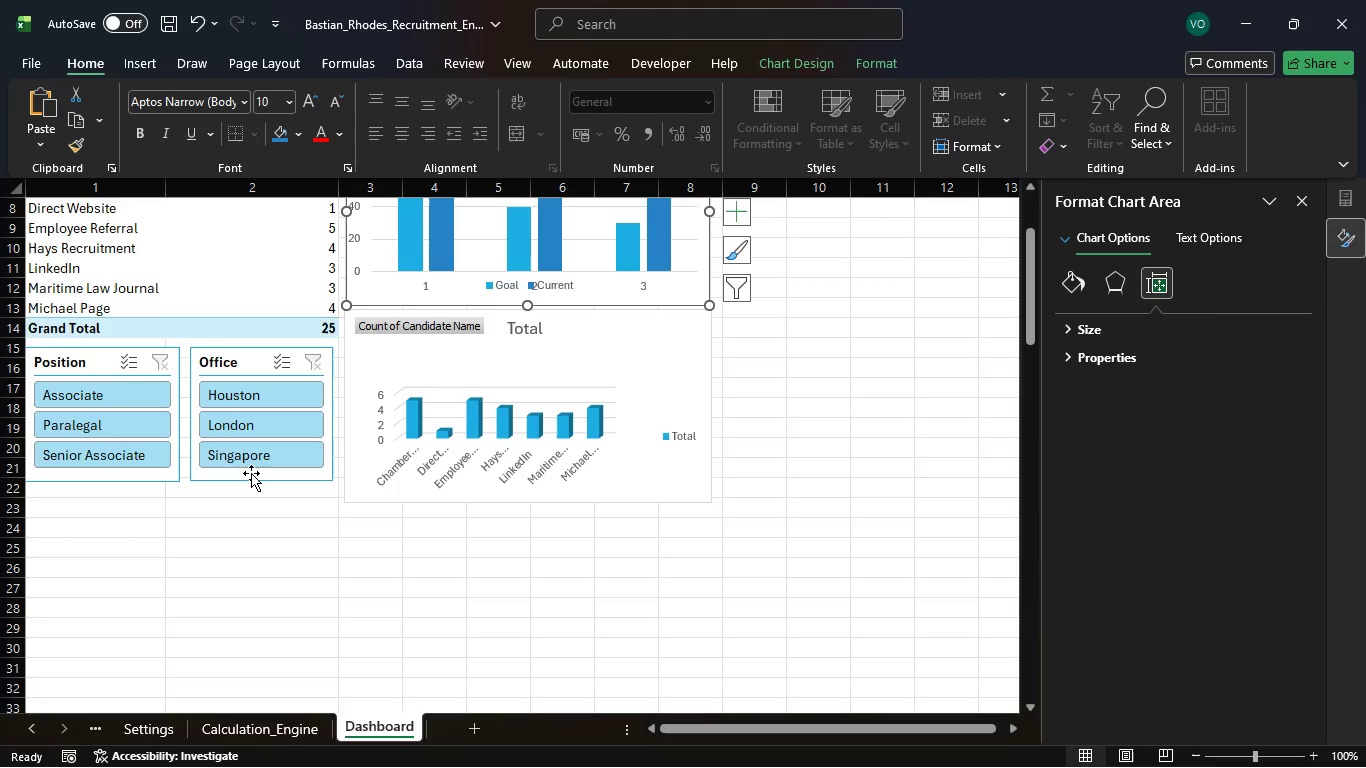 
left_click([258, 477])
 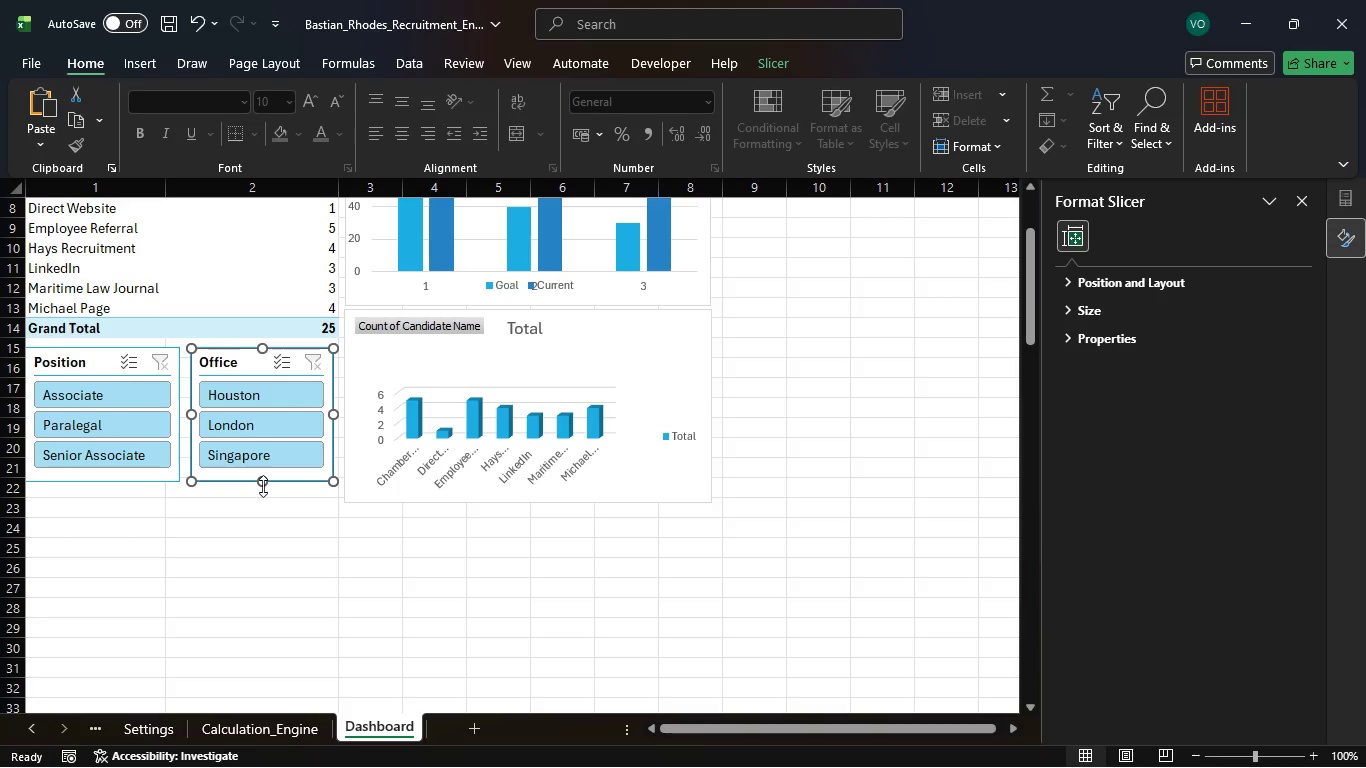 
left_click_drag(start_coordinate=[263, 484], to_coordinate=[259, 501])
 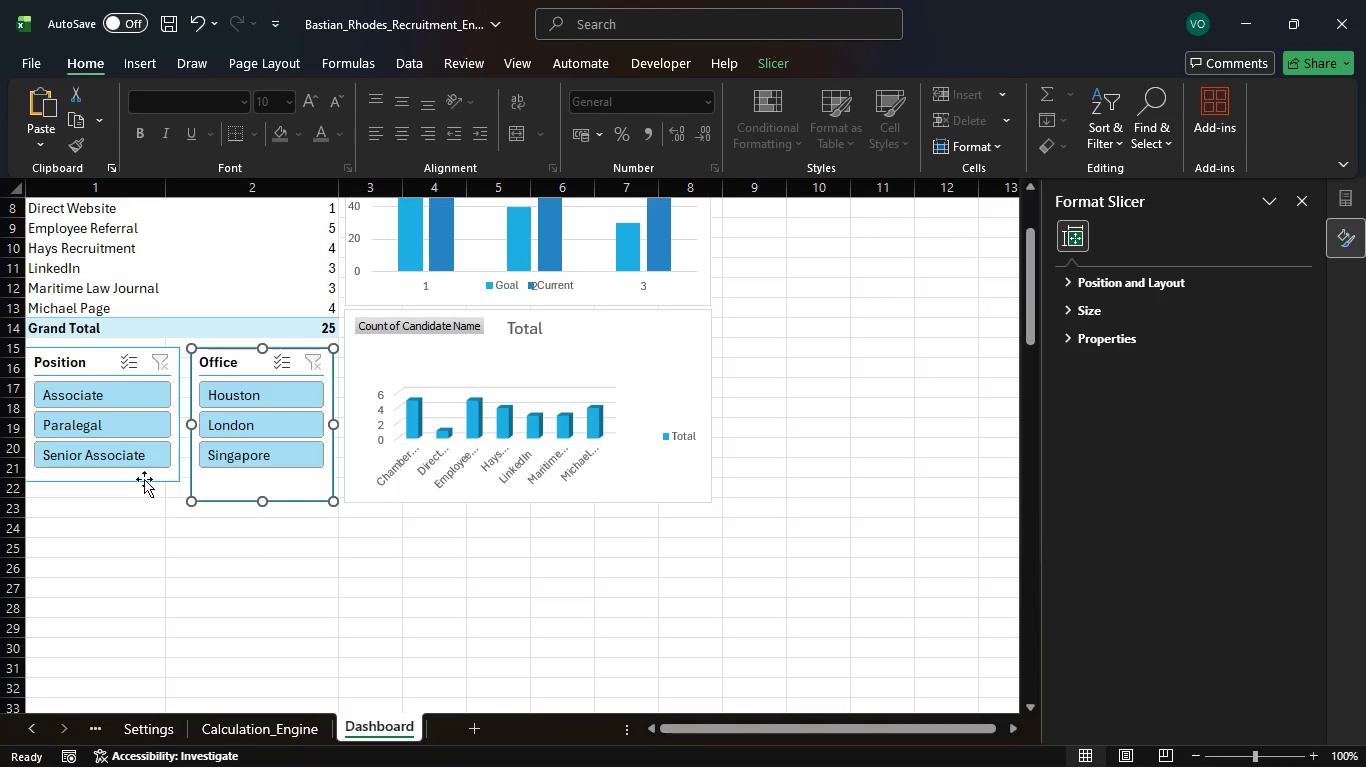 
left_click([139, 476])
 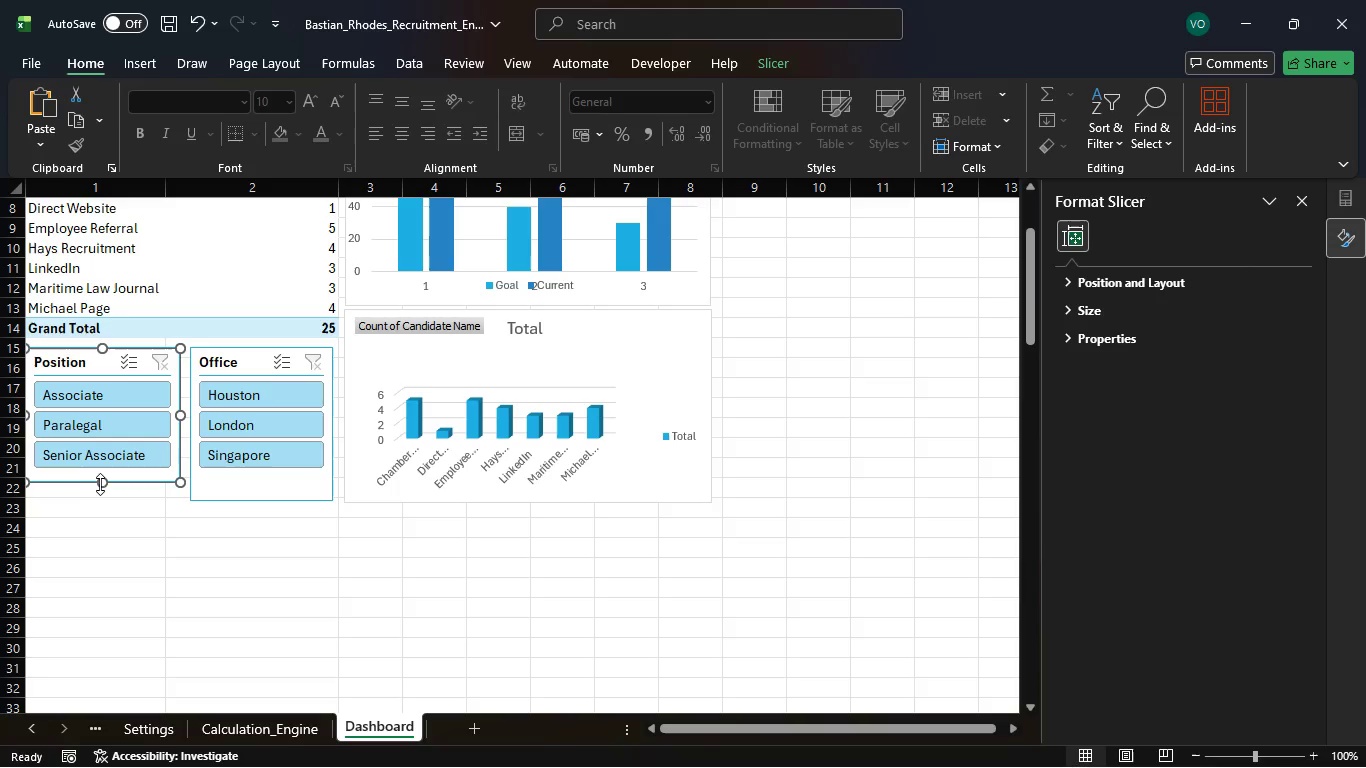 
left_click_drag(start_coordinate=[102, 484], to_coordinate=[99, 500])
 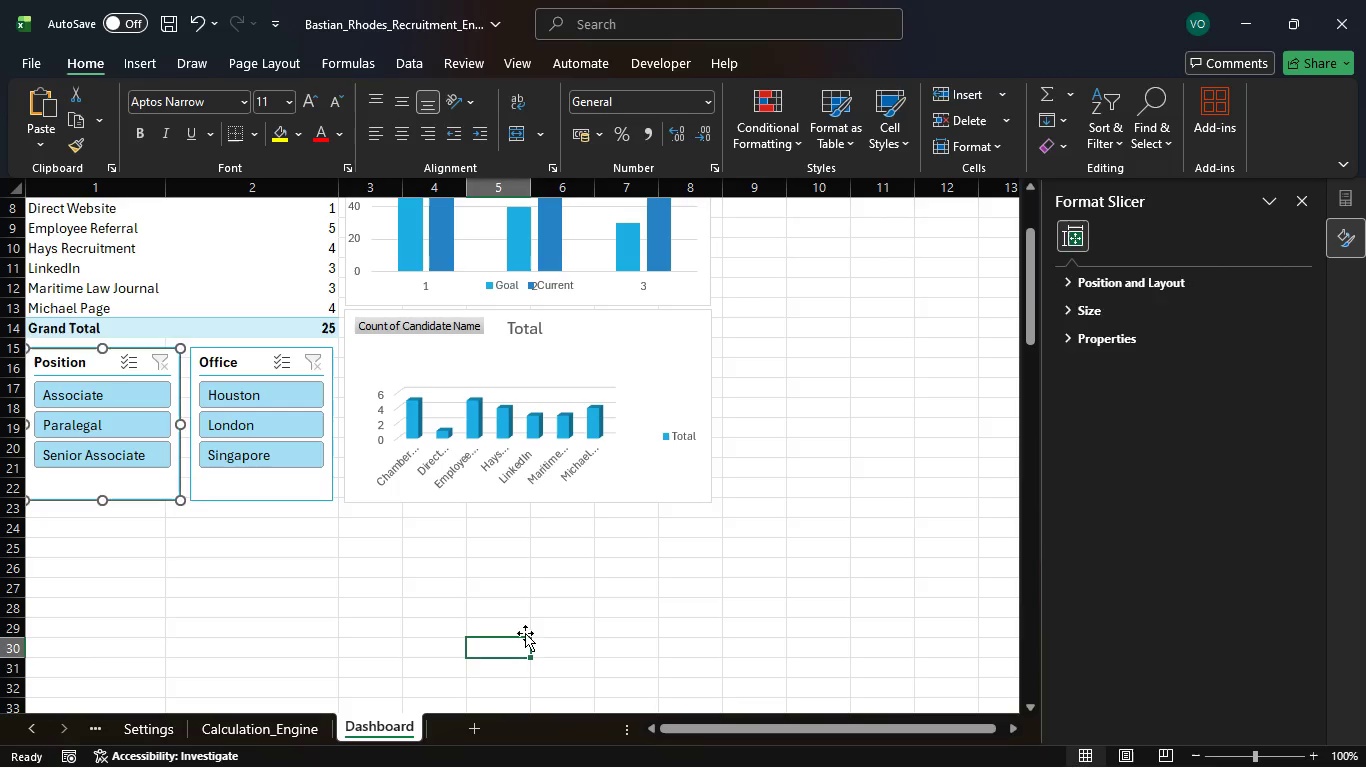 
scroll: coordinate [763, 497], scroll_direction: up, amount: 4.0
 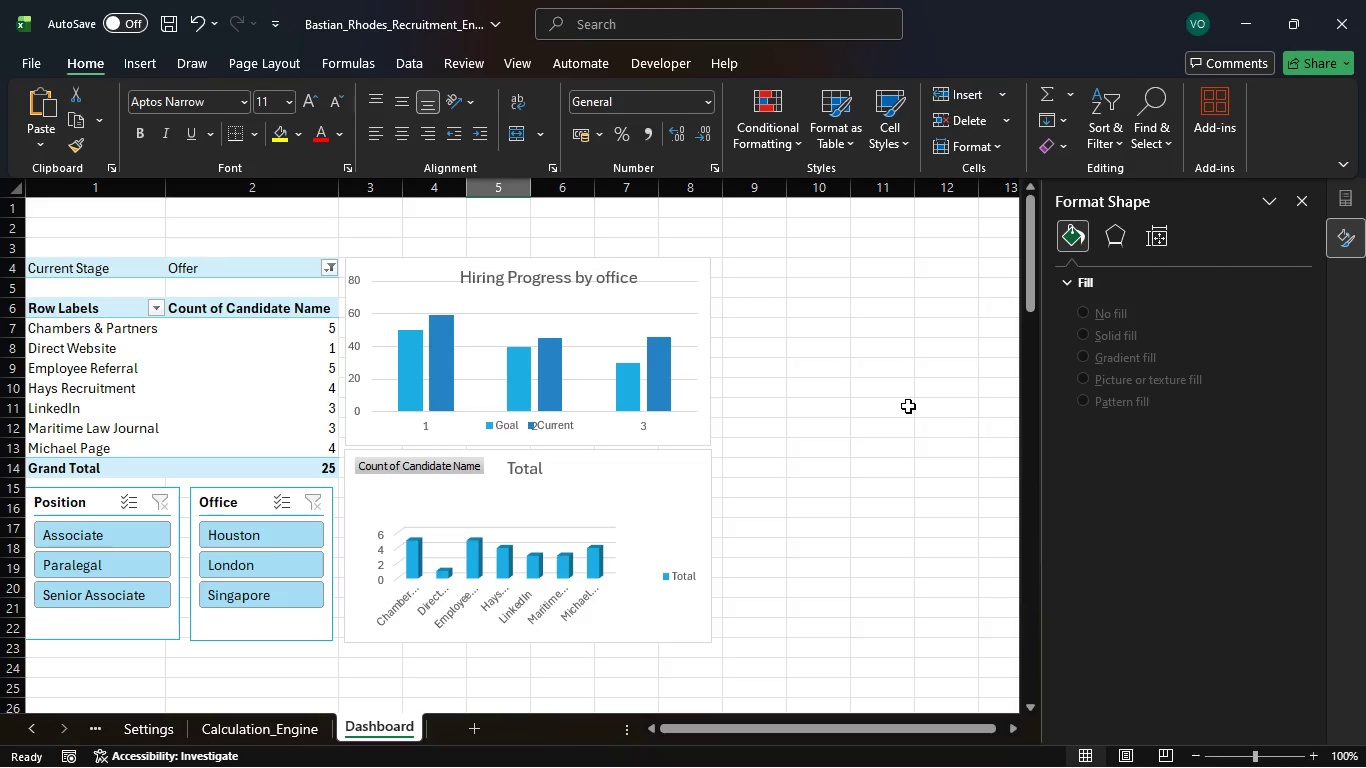 
wait(267.54)
 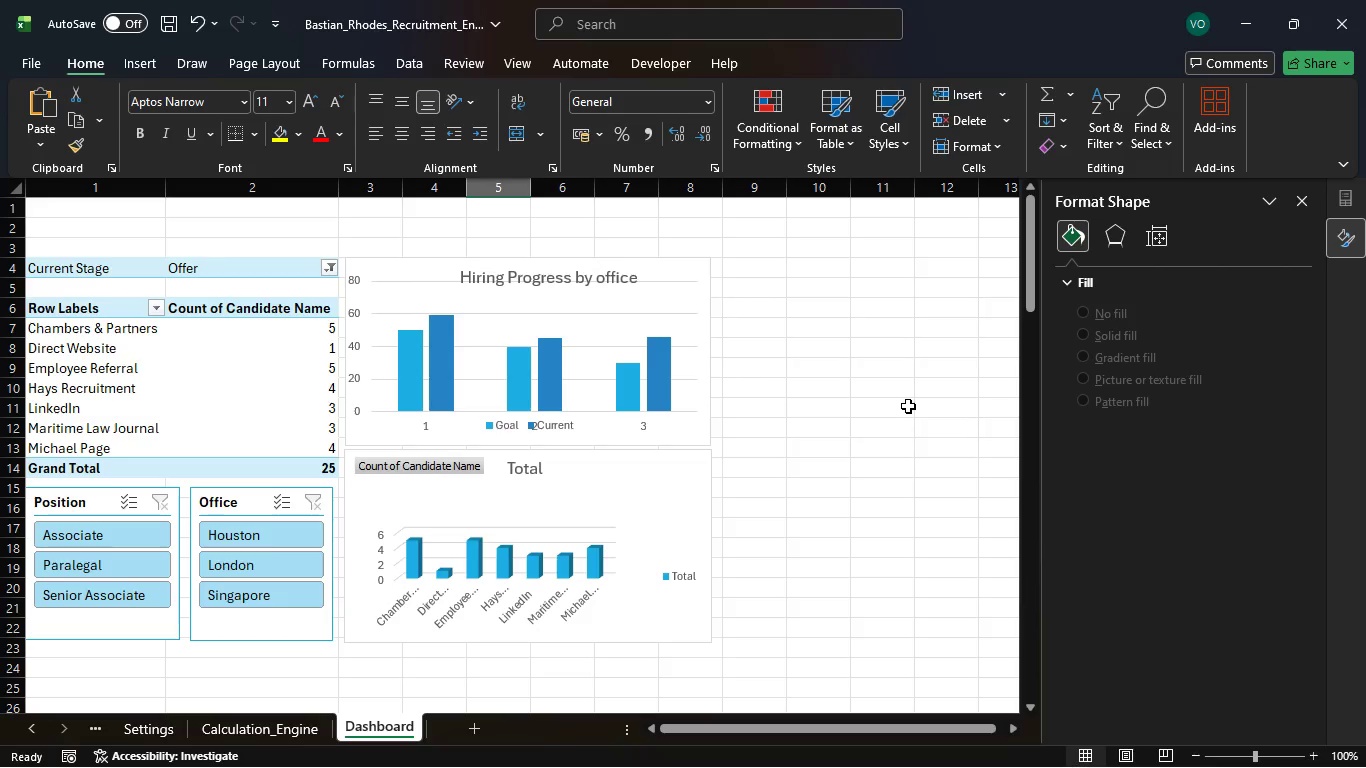 
left_click([237, 529])
 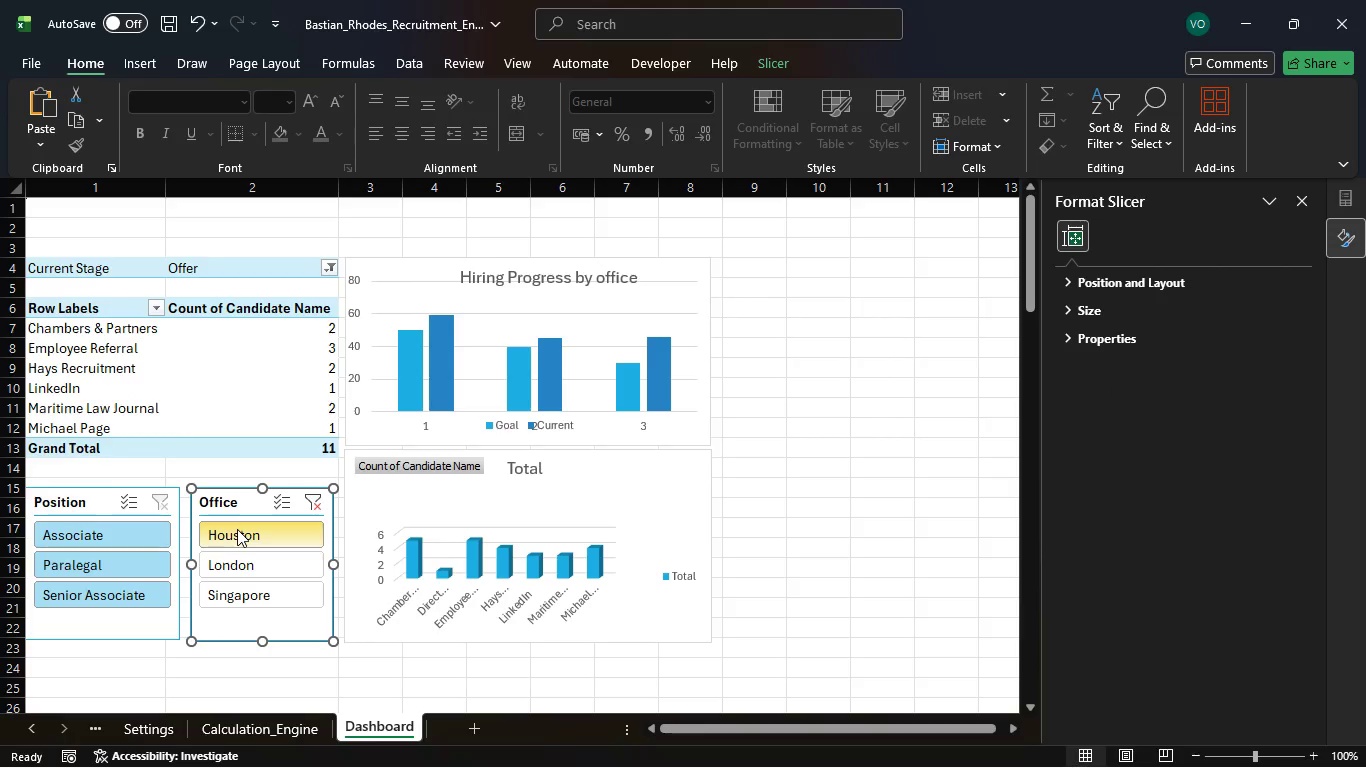 
double_click([237, 529])
 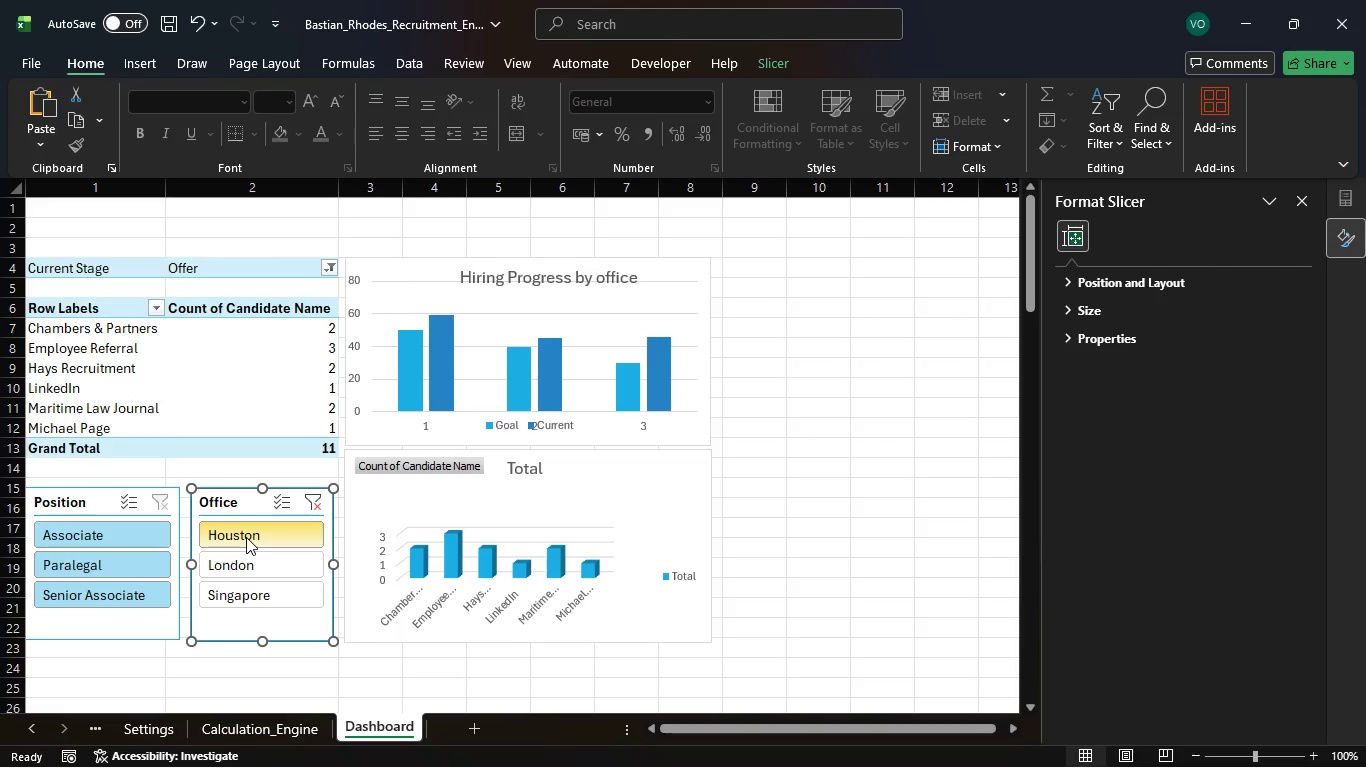 
left_click([246, 537])
 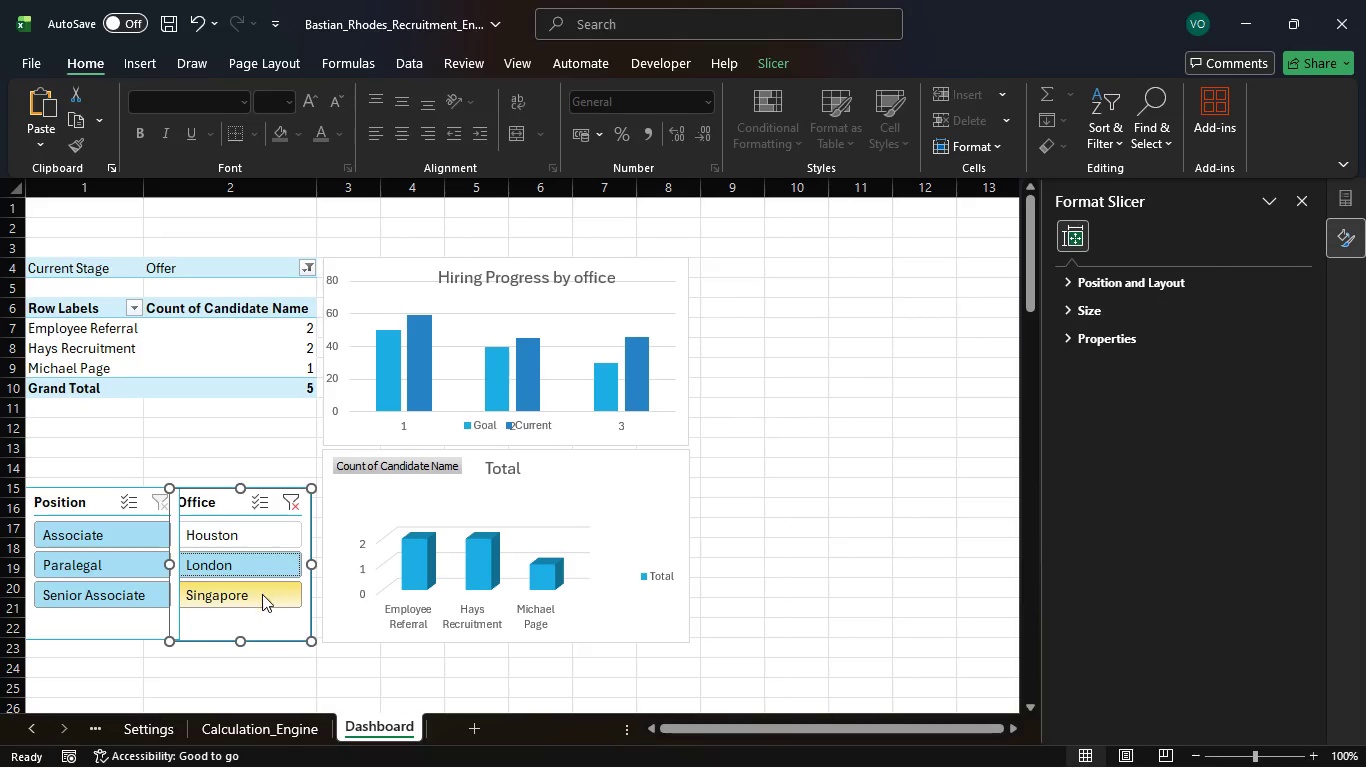 
left_click([262, 595])
 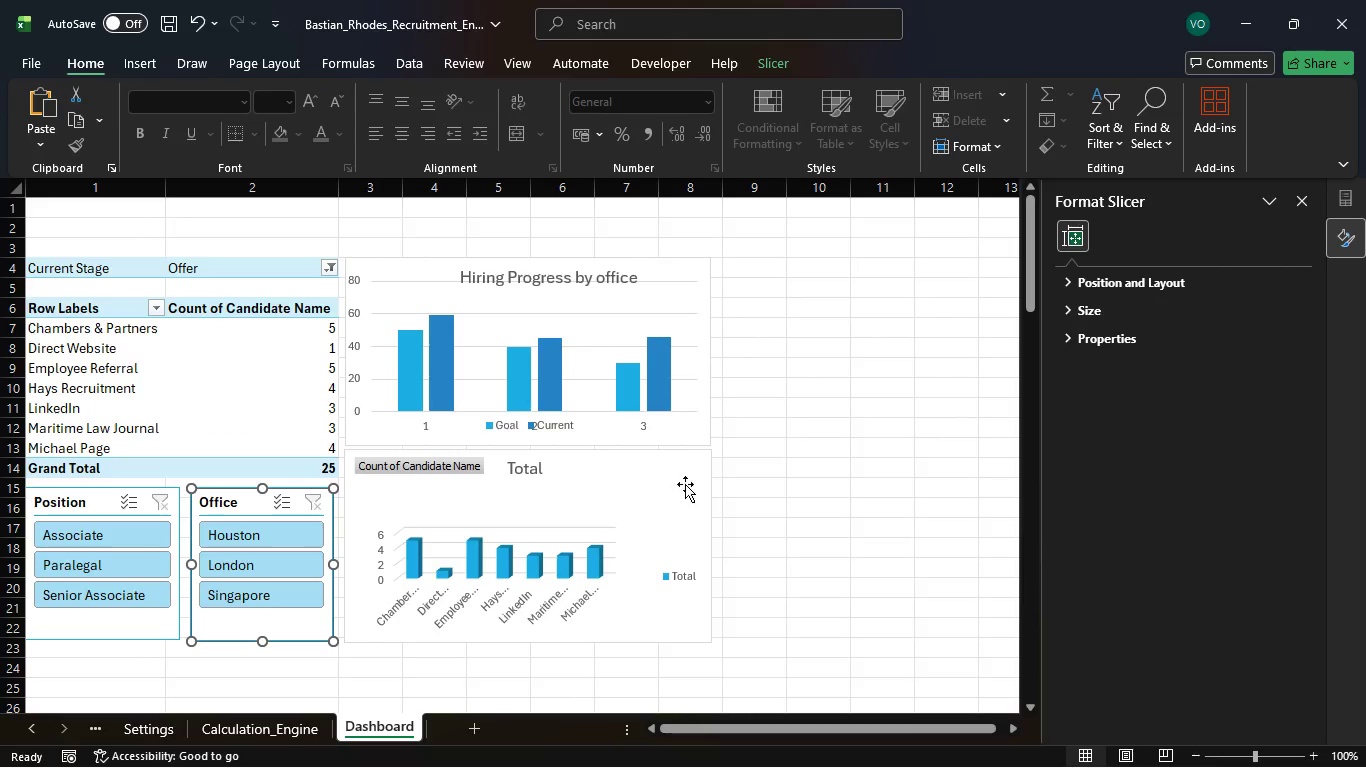 
wait(9.8)
 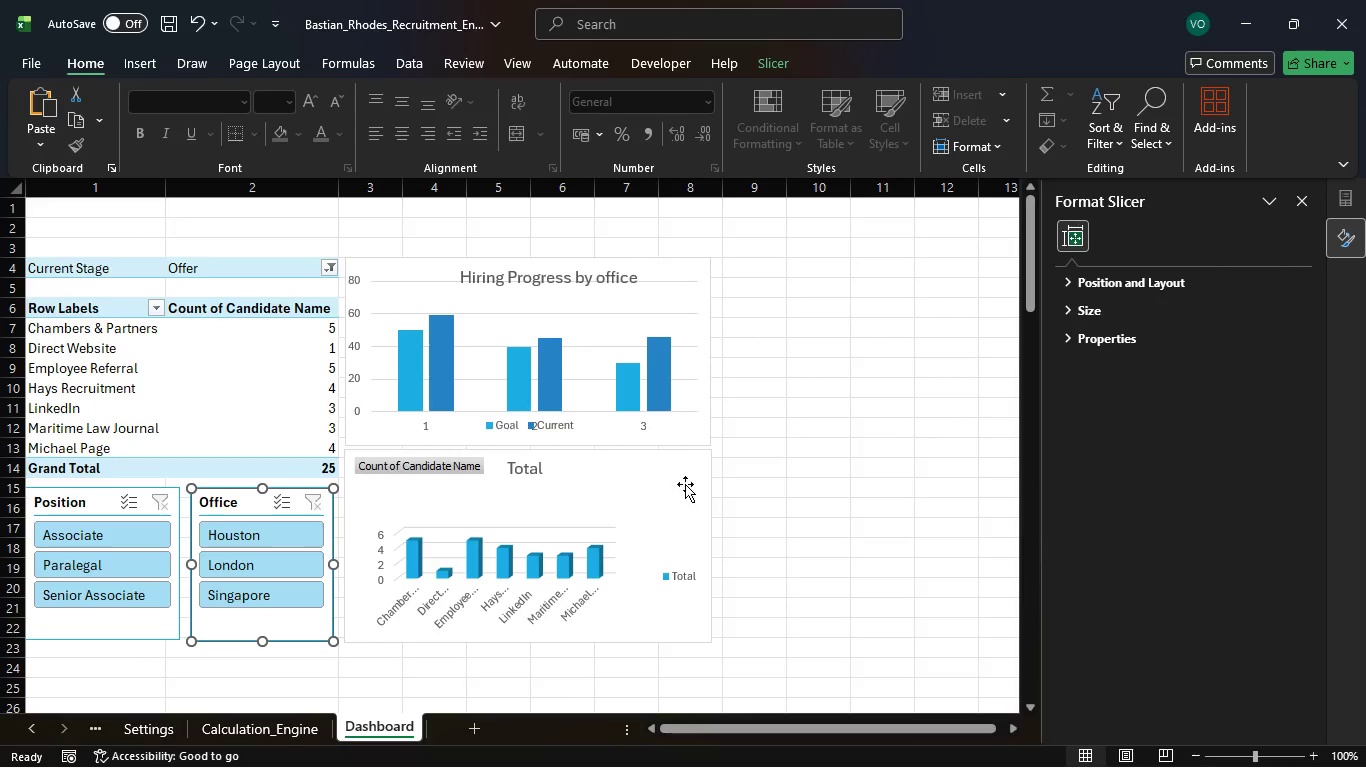 
left_click([19, 75])
 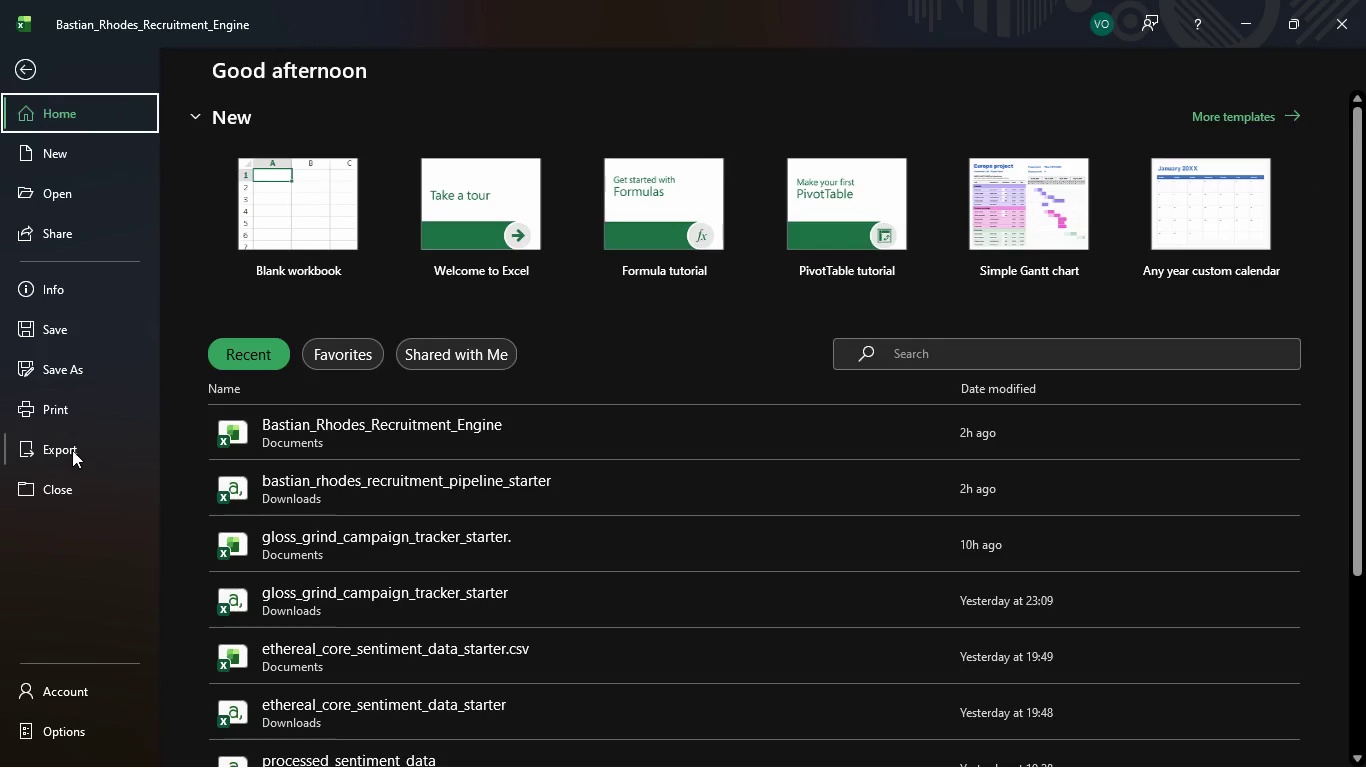 
left_click([72, 450])
 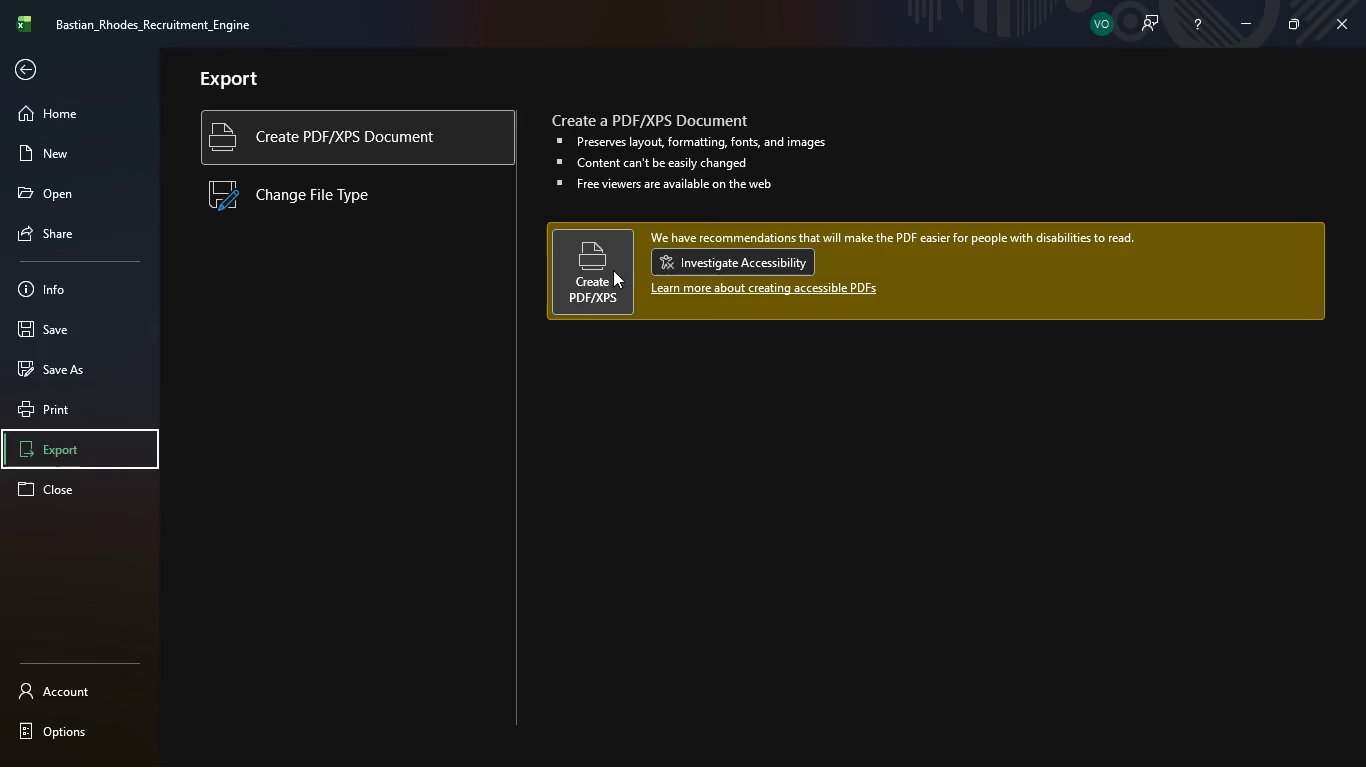 
left_click([582, 291])
 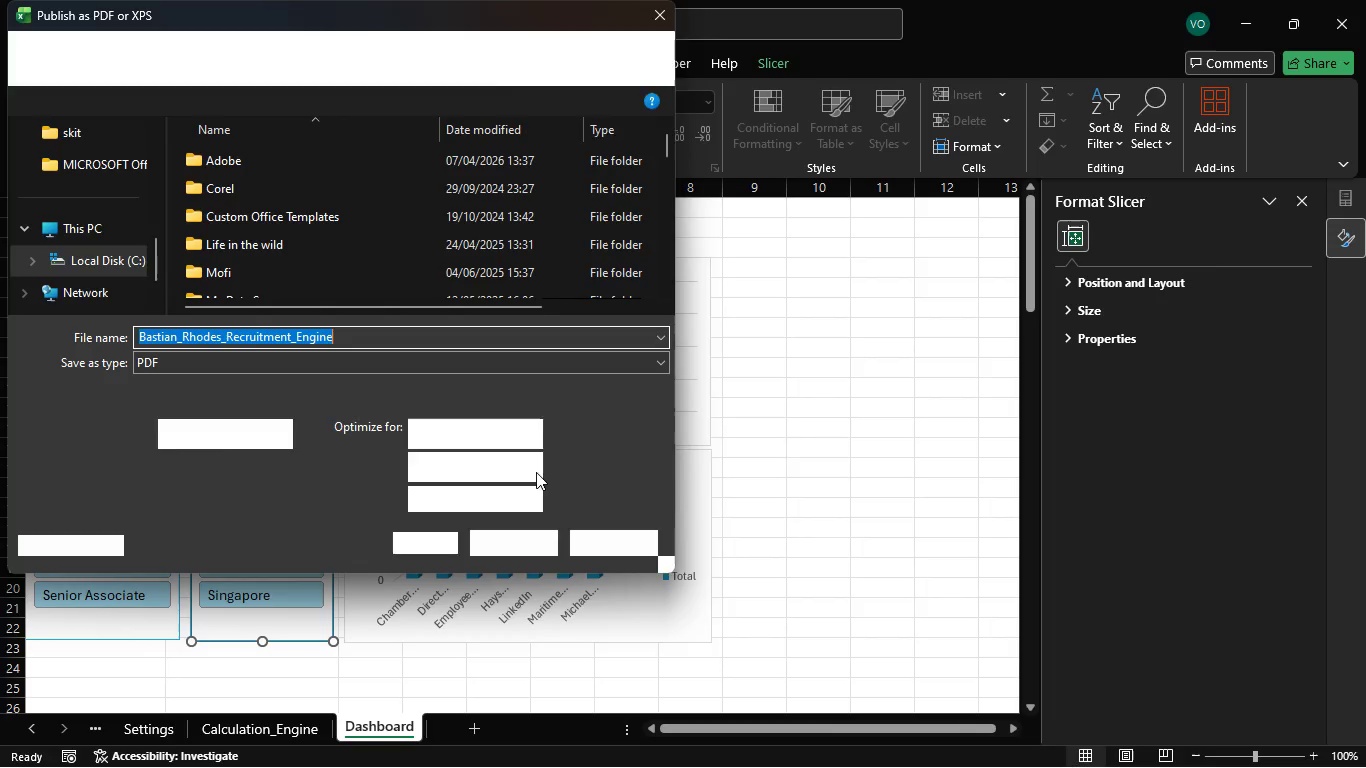 
left_click([661, 18])
 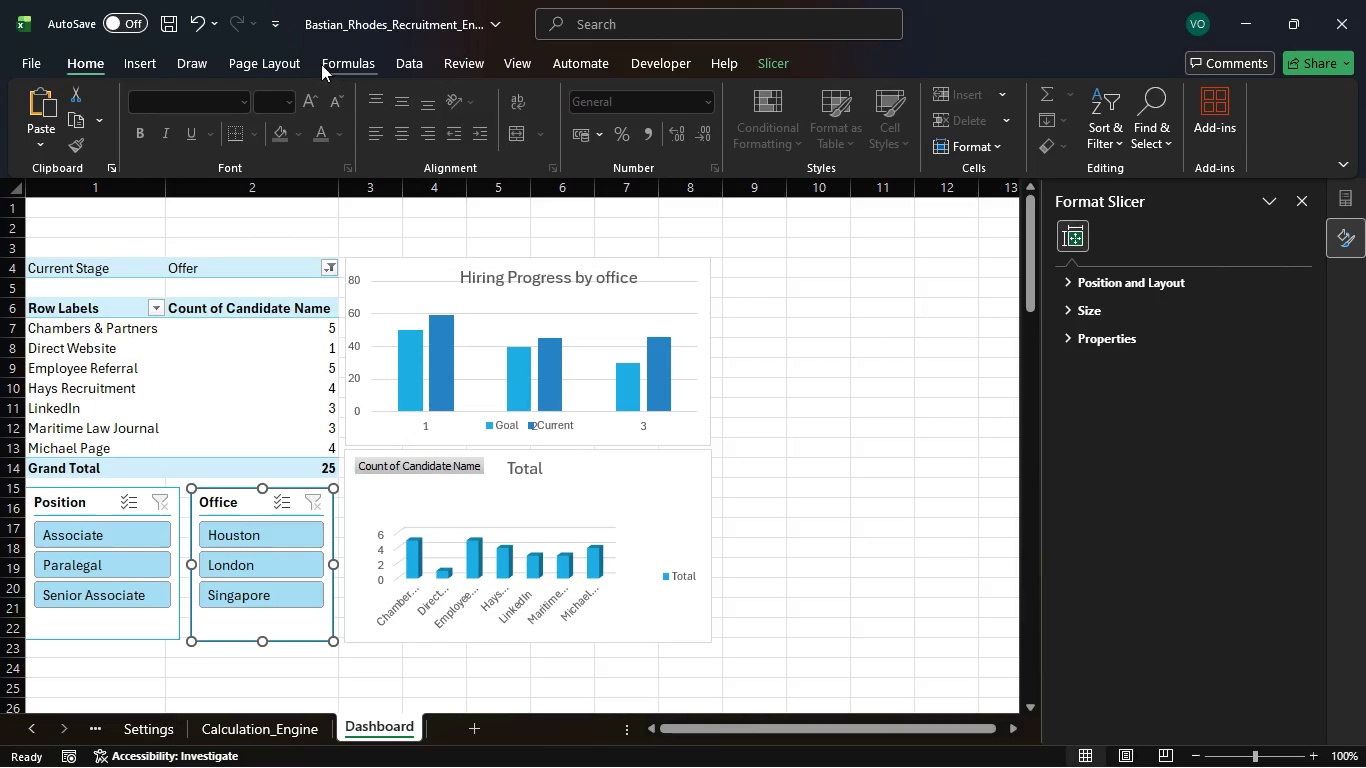 
left_click([289, 62])
 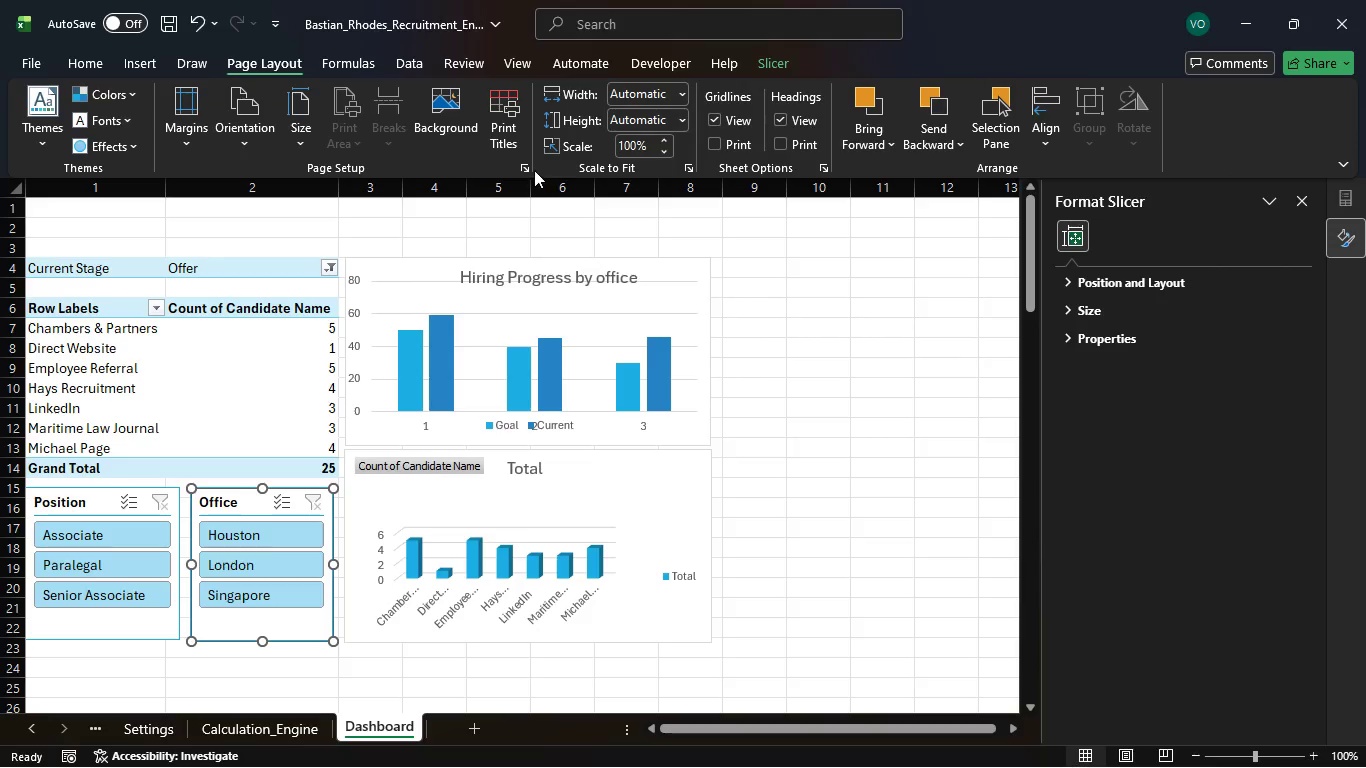 
left_click([522, 166])
 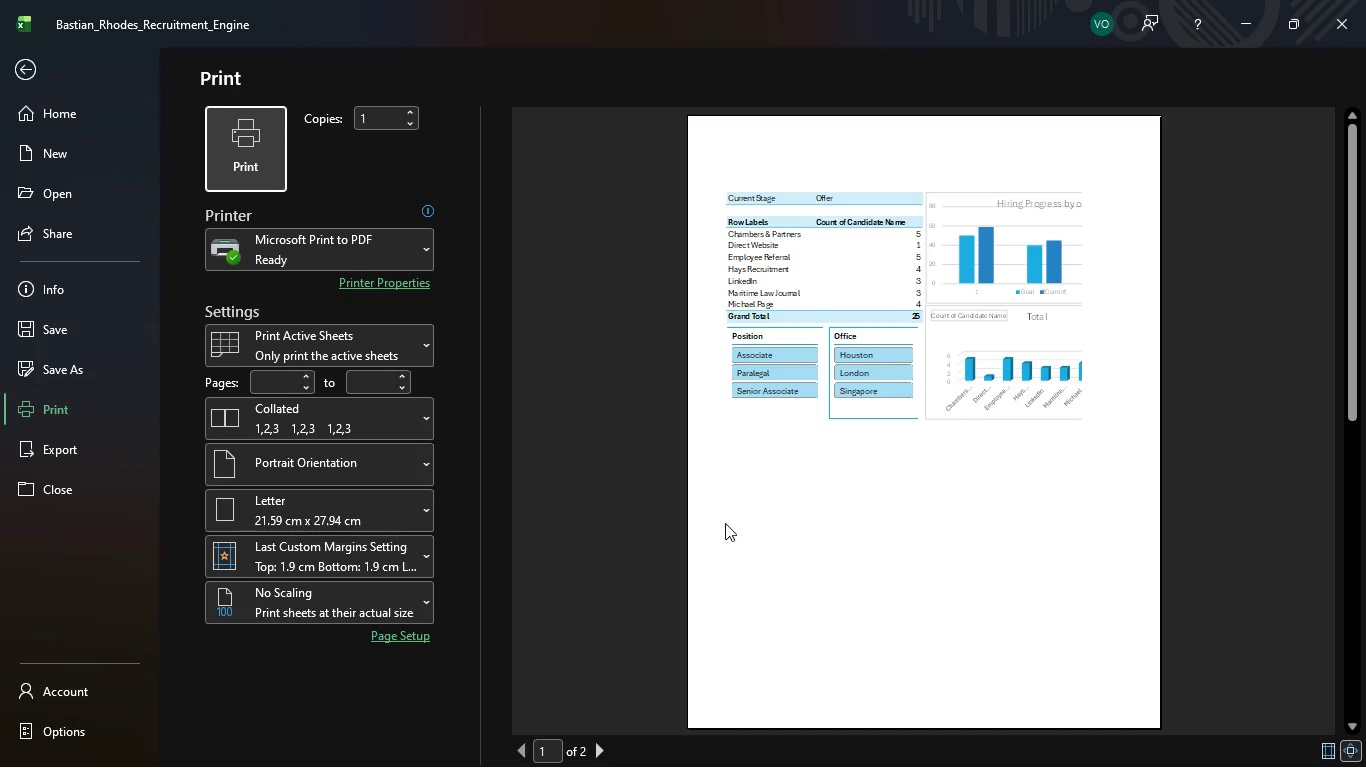 
wait(6.41)
 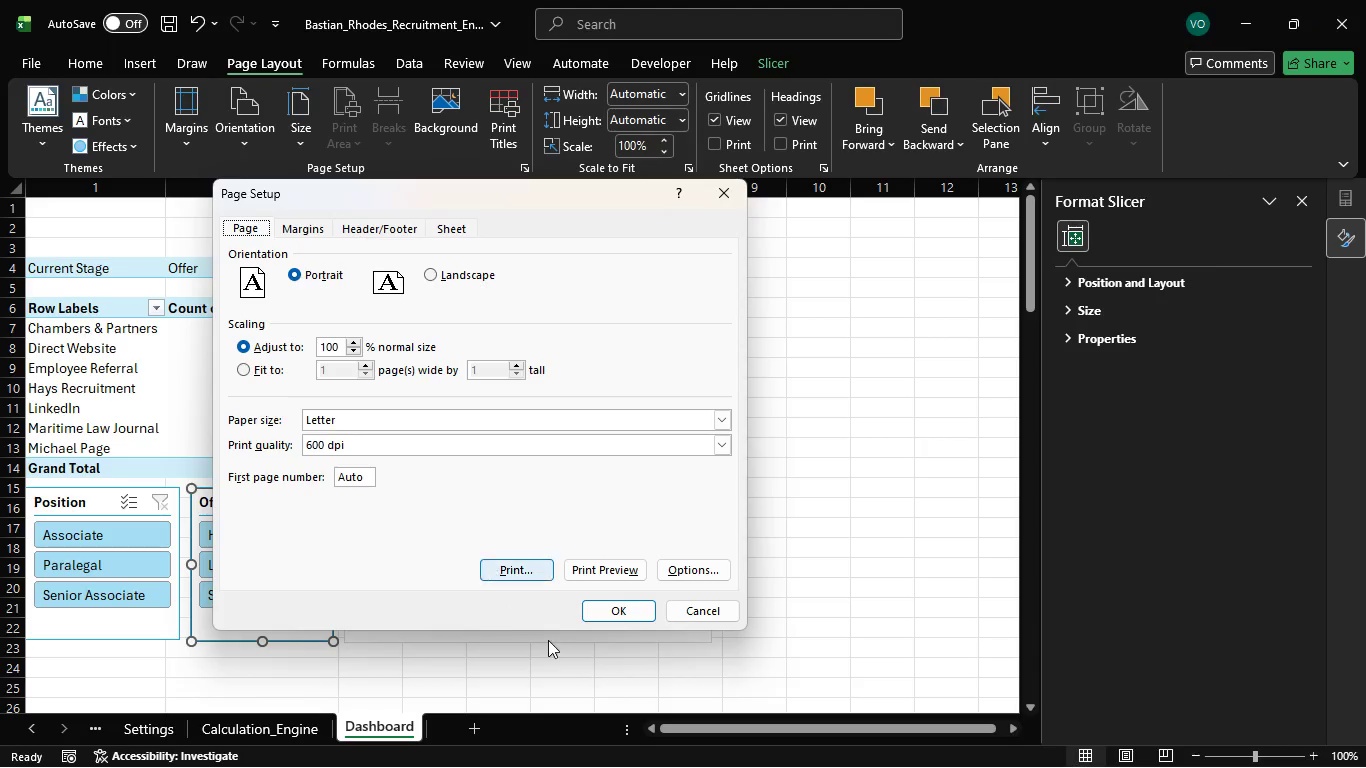 
left_click([27, 64])
 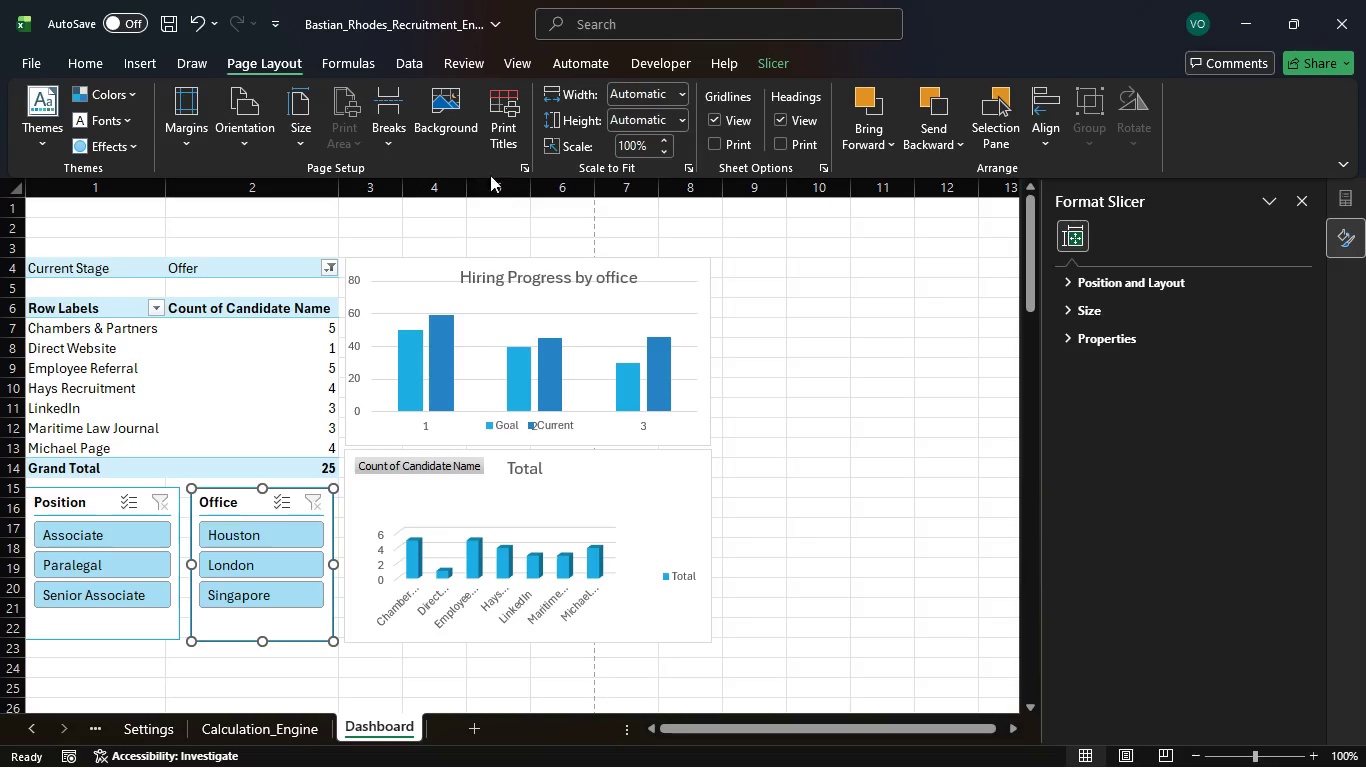 
left_click([523, 166])
 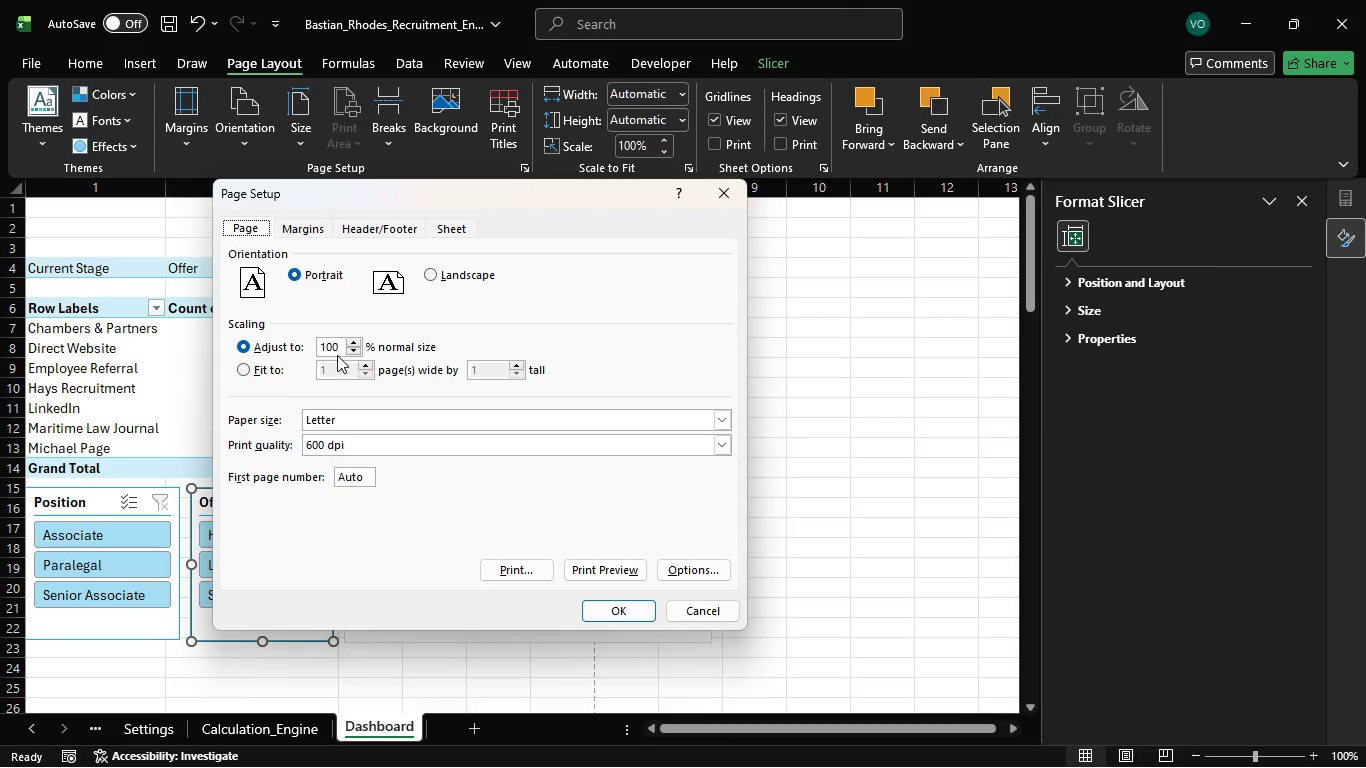 
left_click([353, 349])
 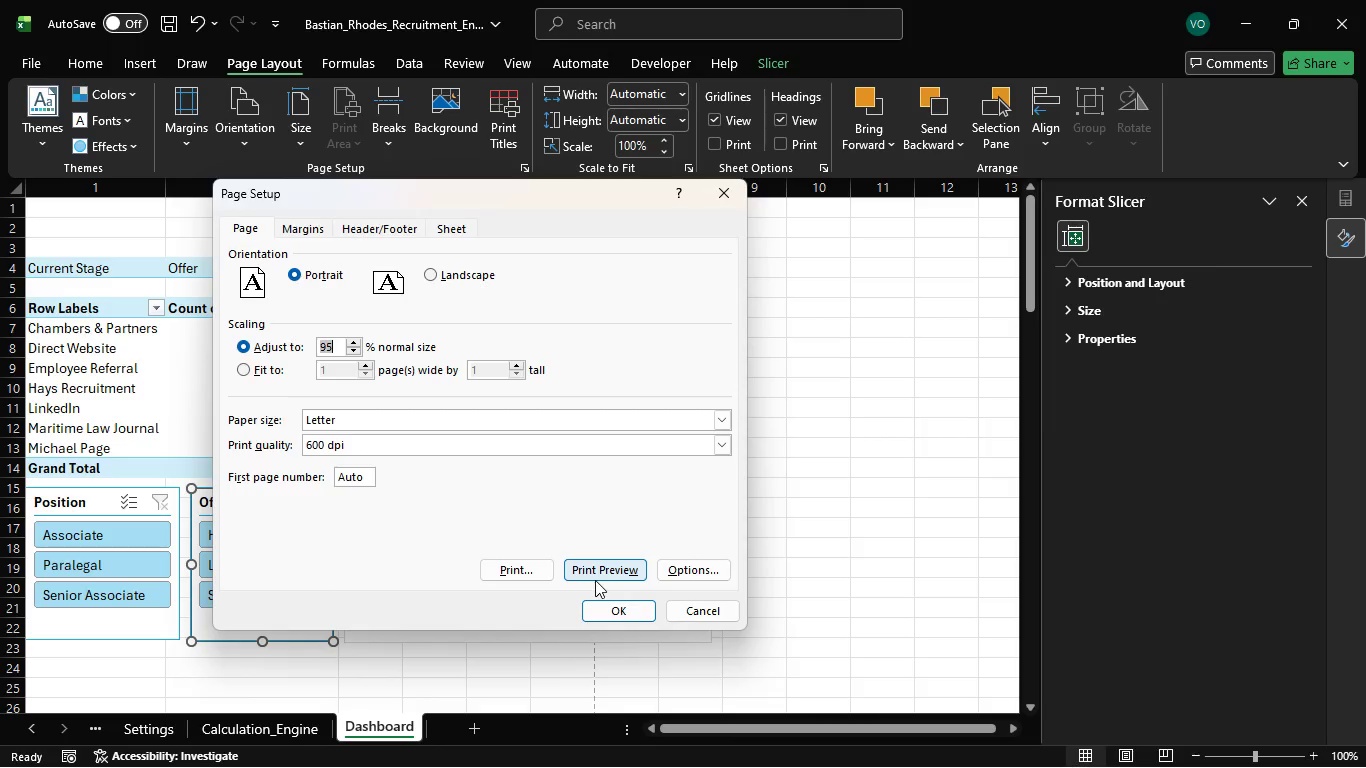 
left_click([599, 572])
 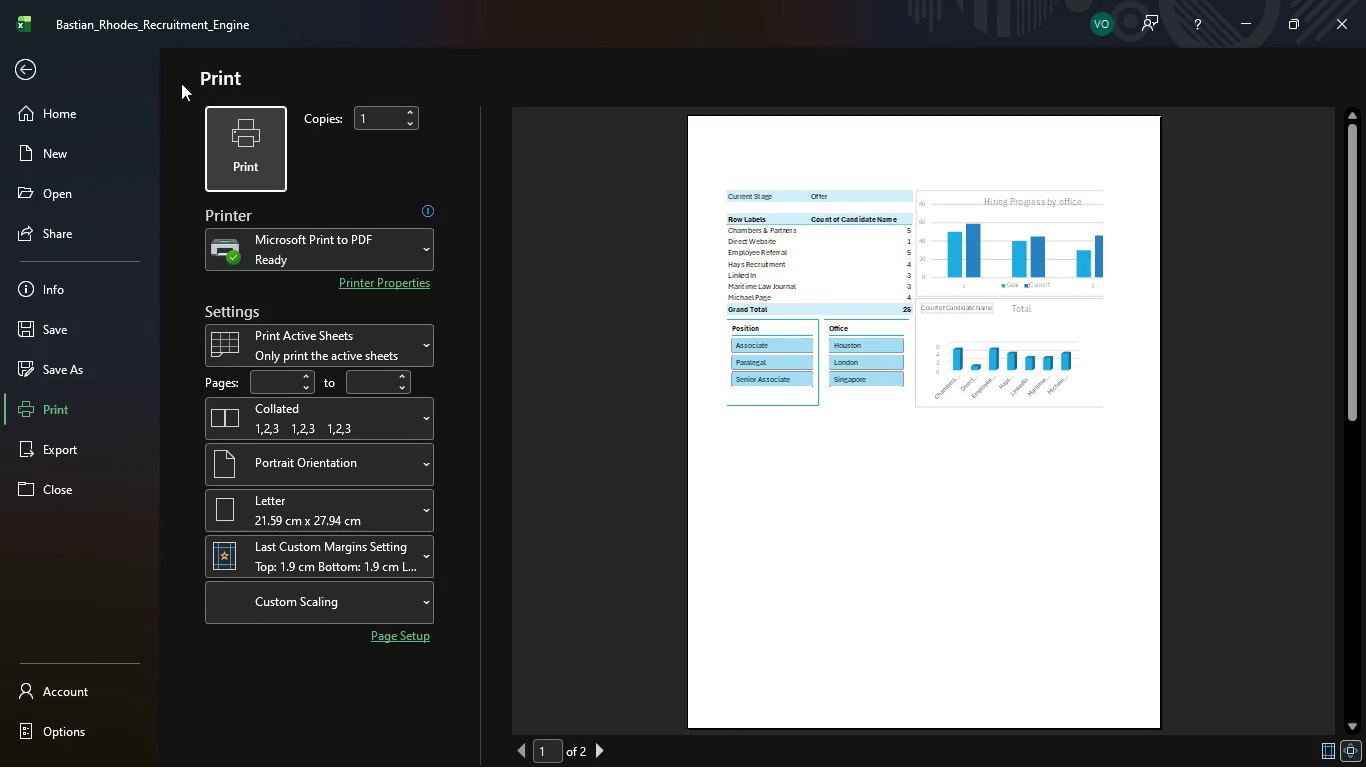 
left_click([29, 73])
 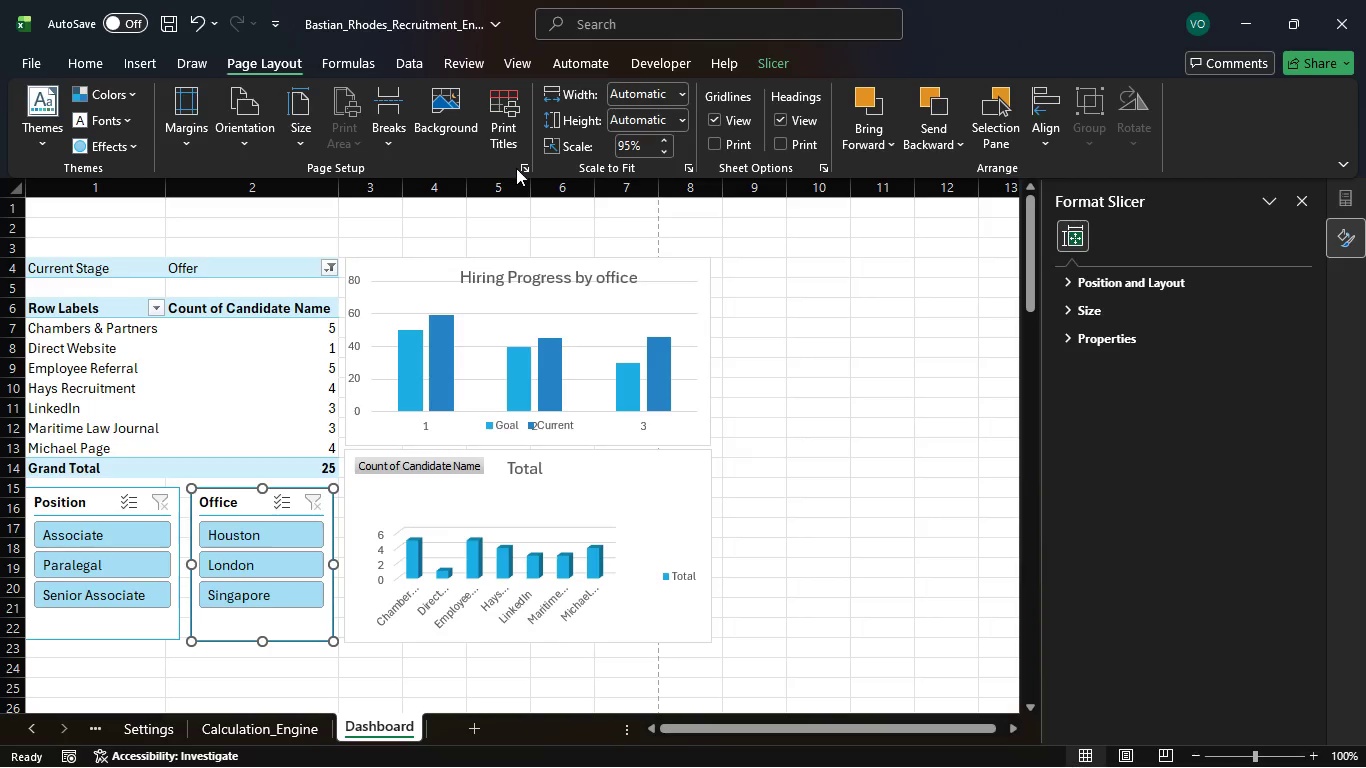 
left_click([523, 176])
 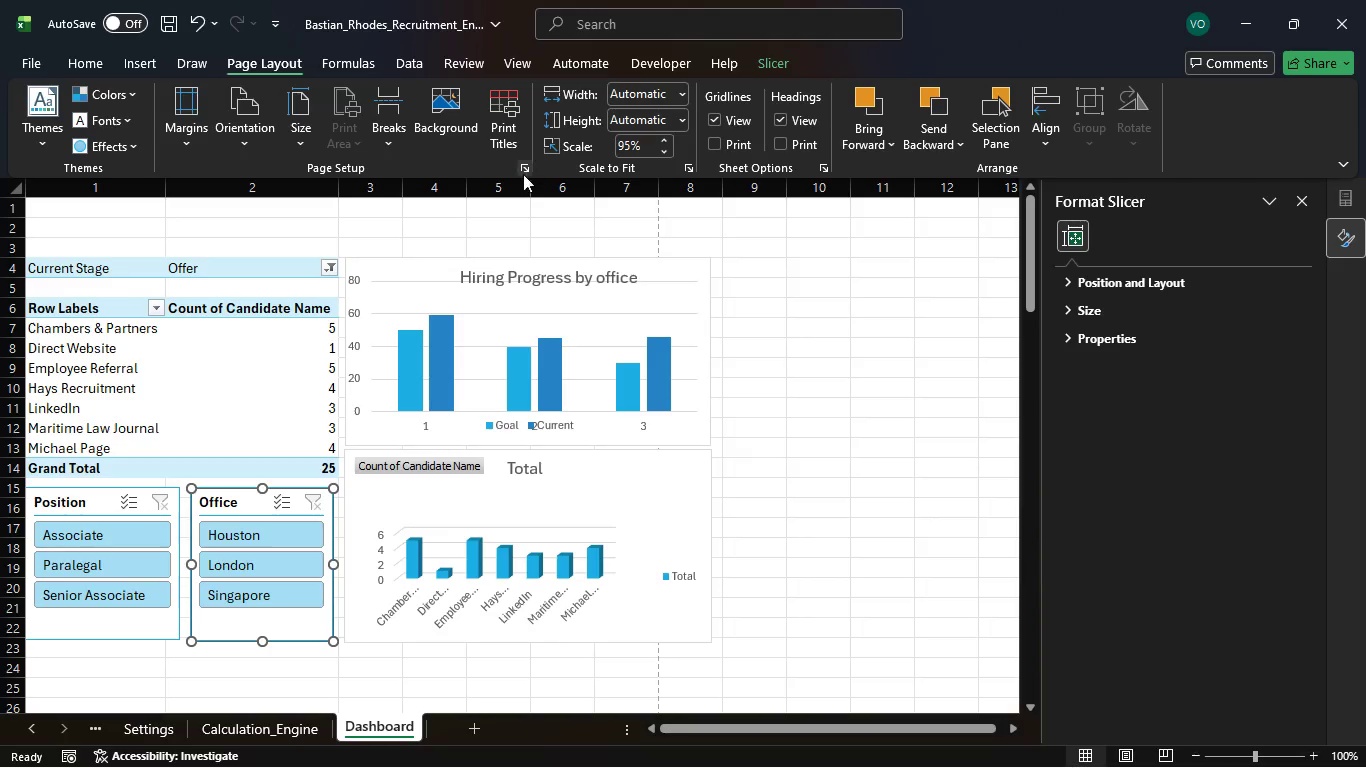 
left_click([523, 174])
 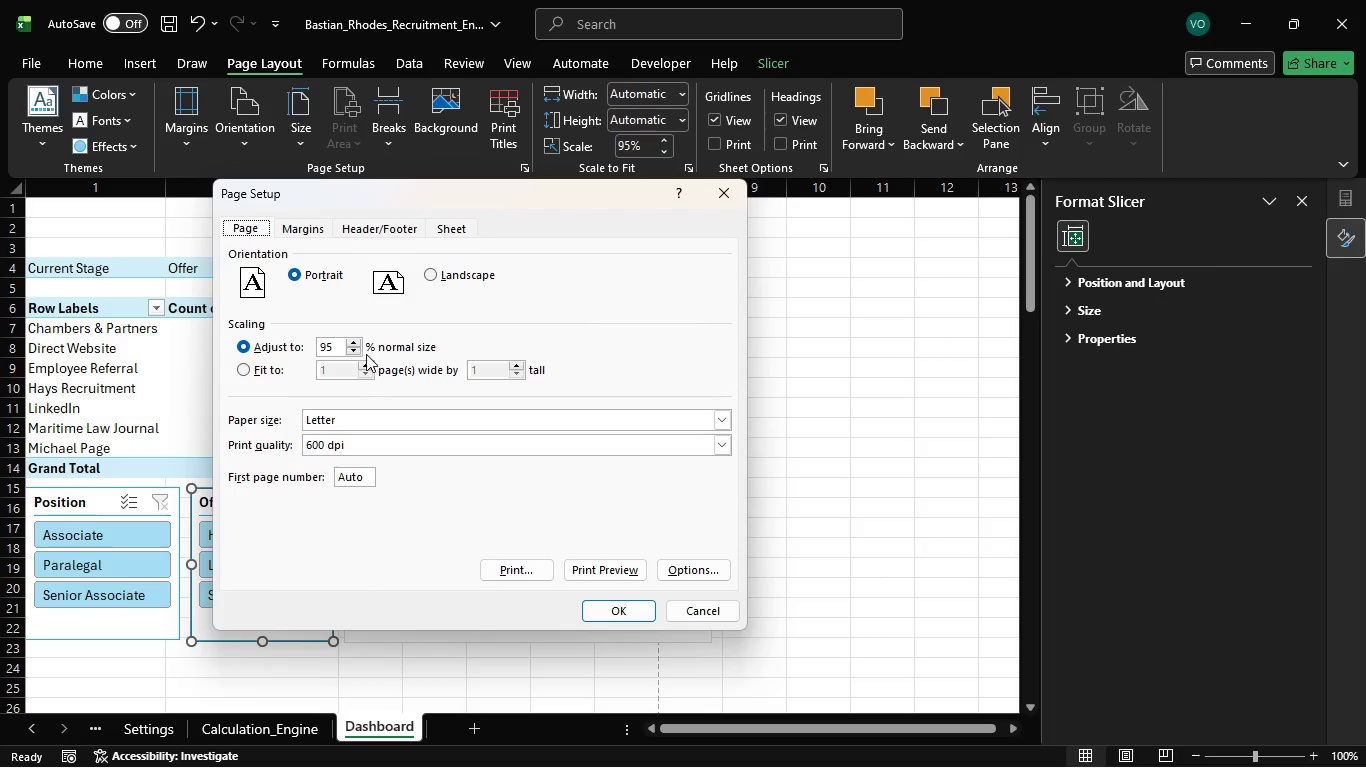 
left_click([356, 354])
 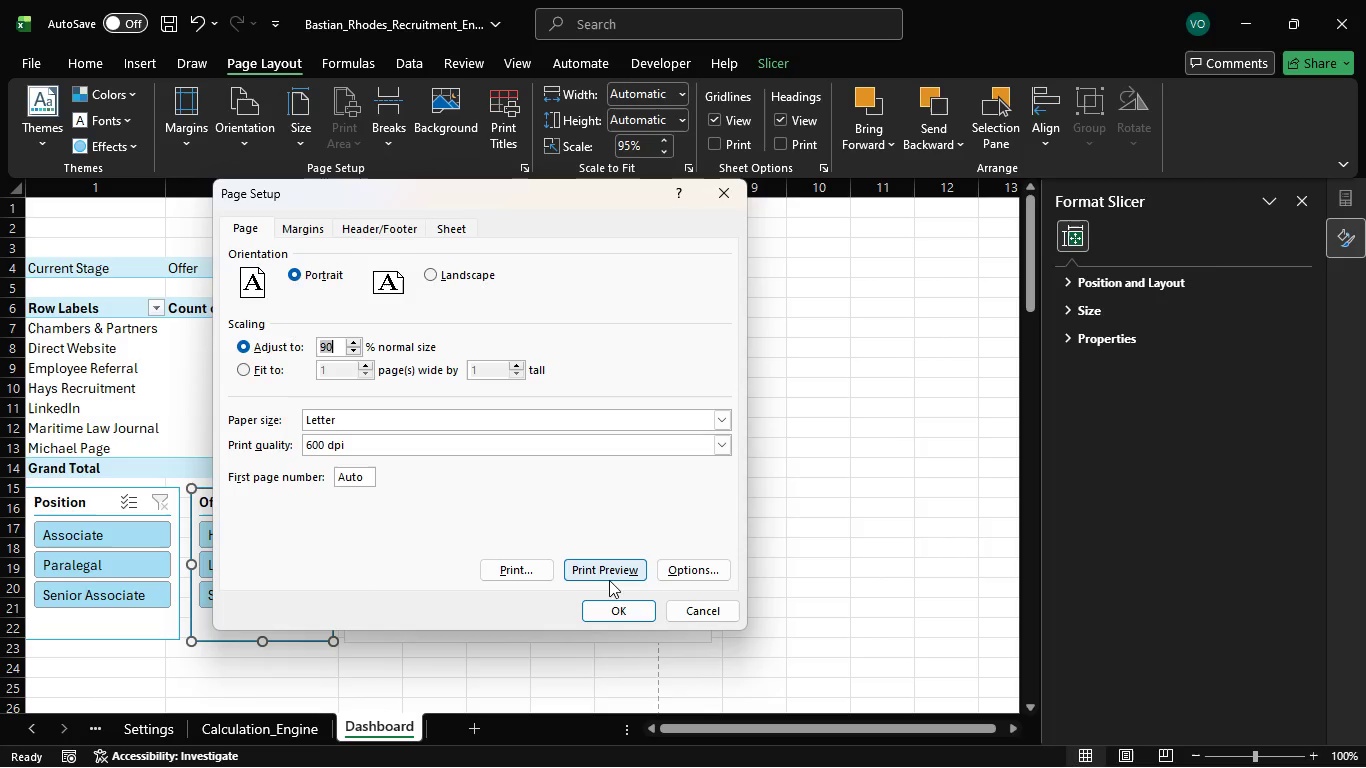 
left_click([609, 569])
 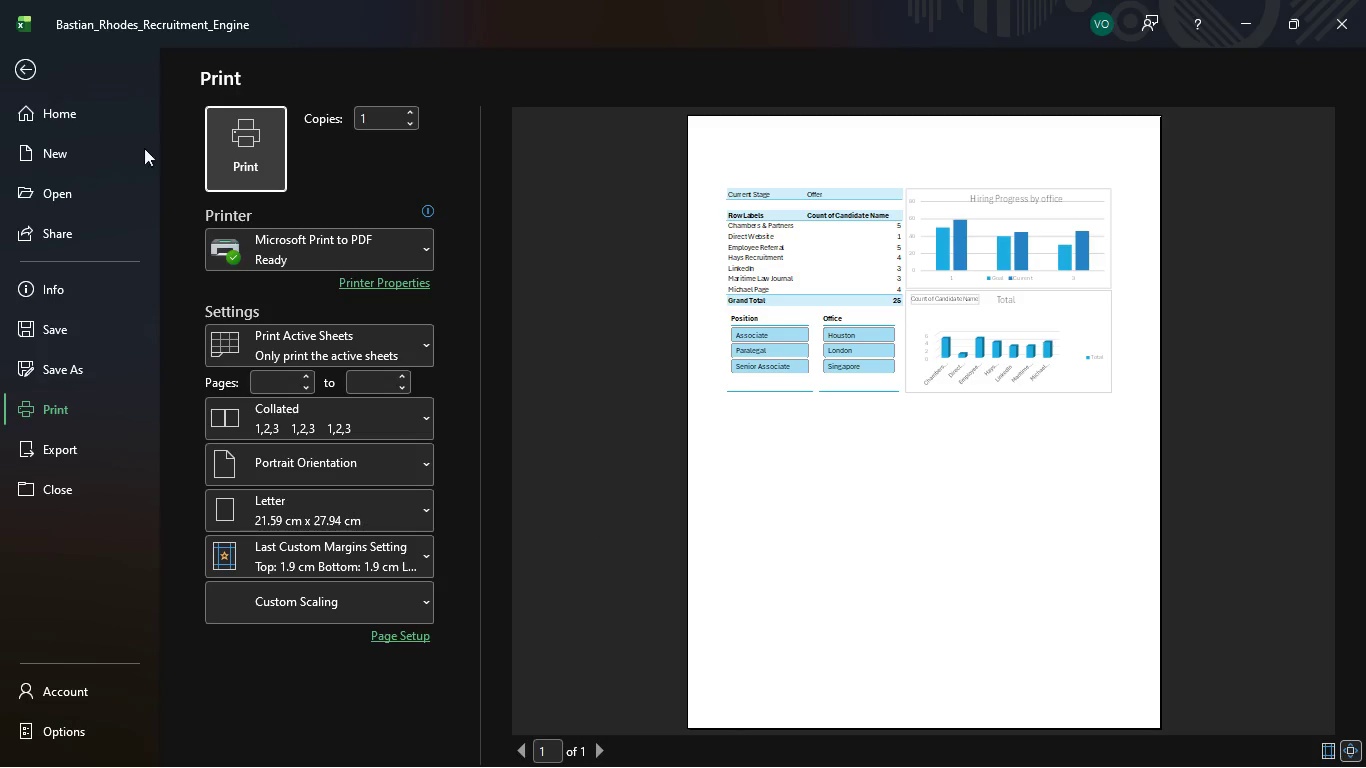 
left_click([19, 58])
 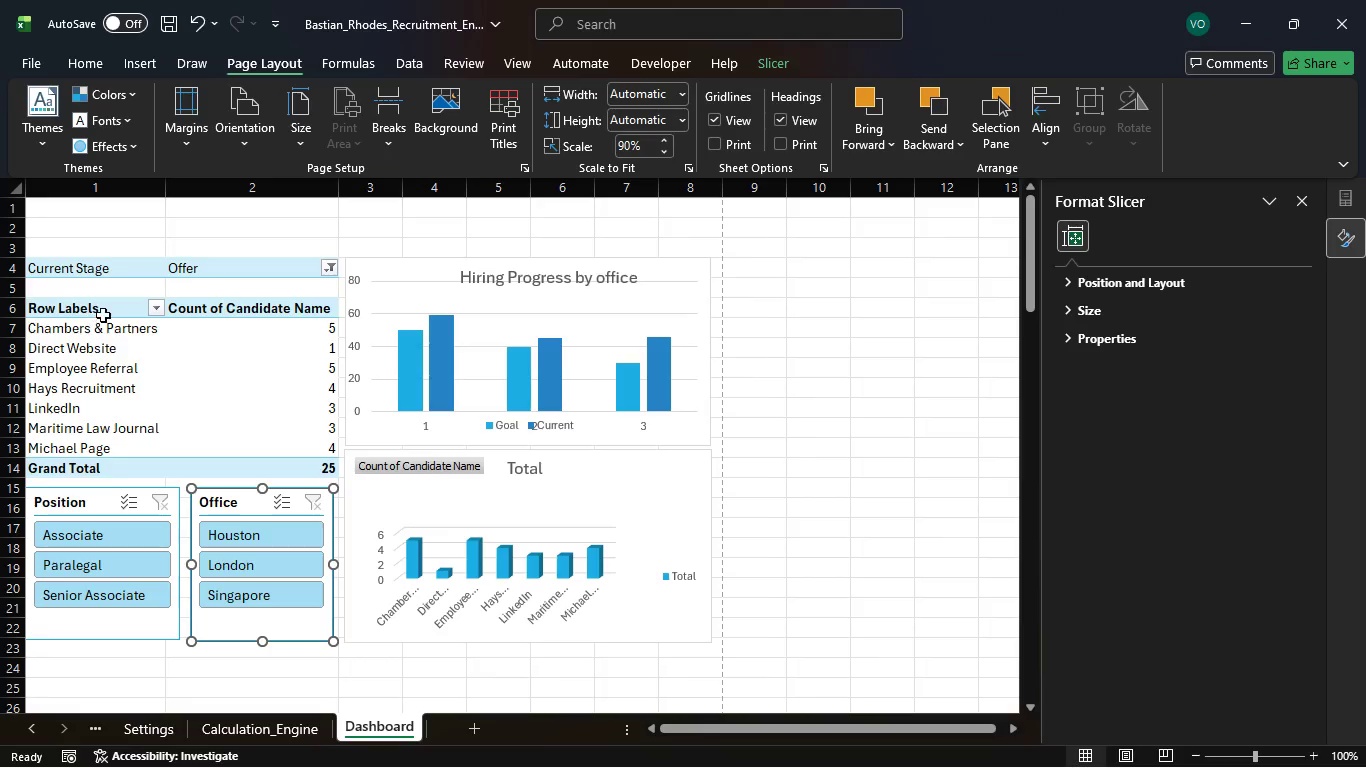 
left_click([110, 304])
 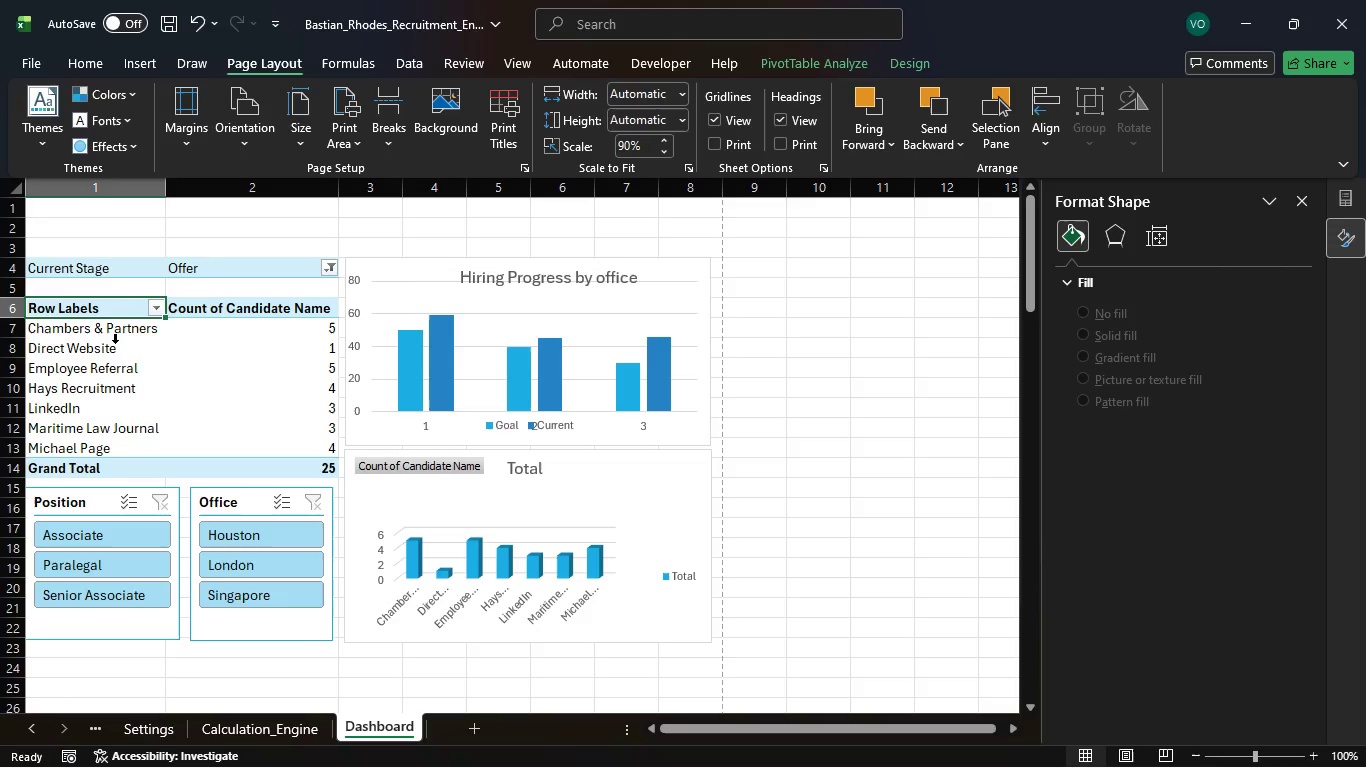 
mouse_move([122, 324])
 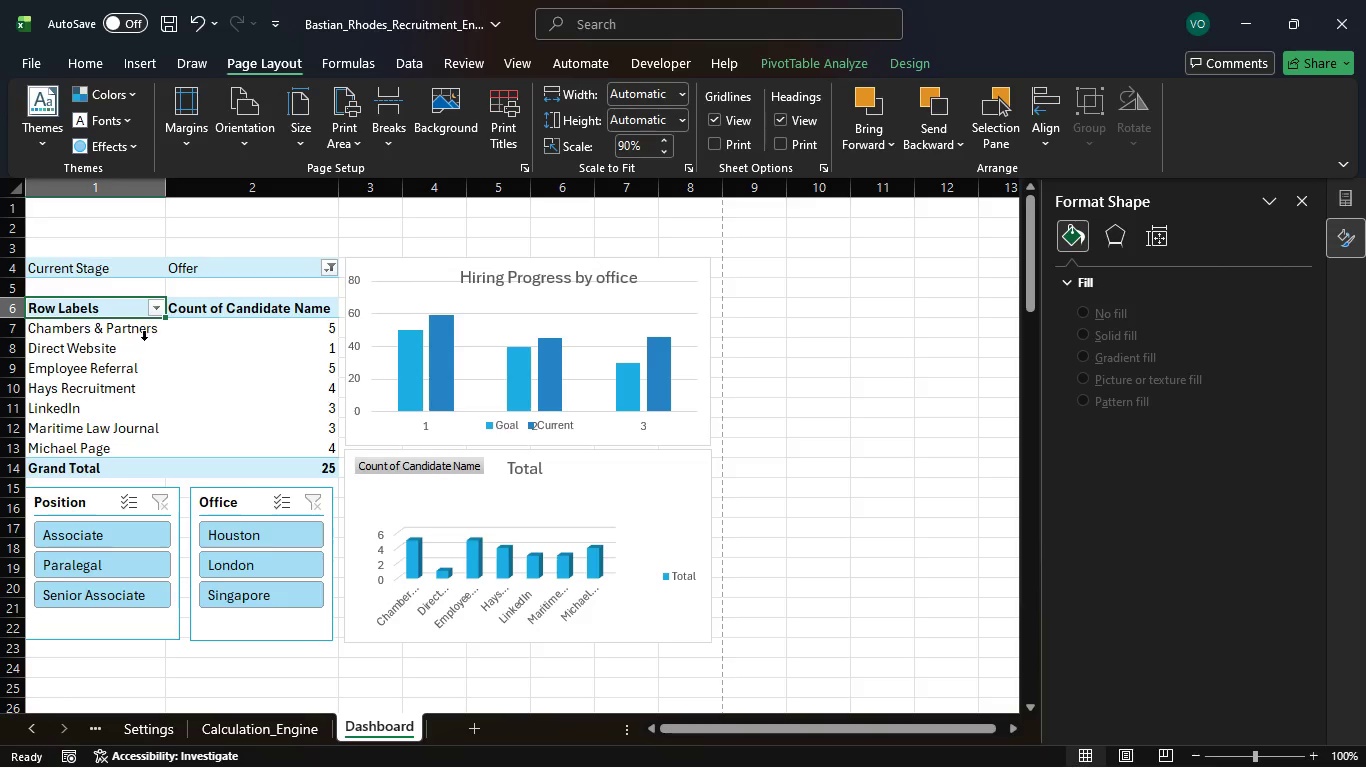 
left_click([143, 337])
 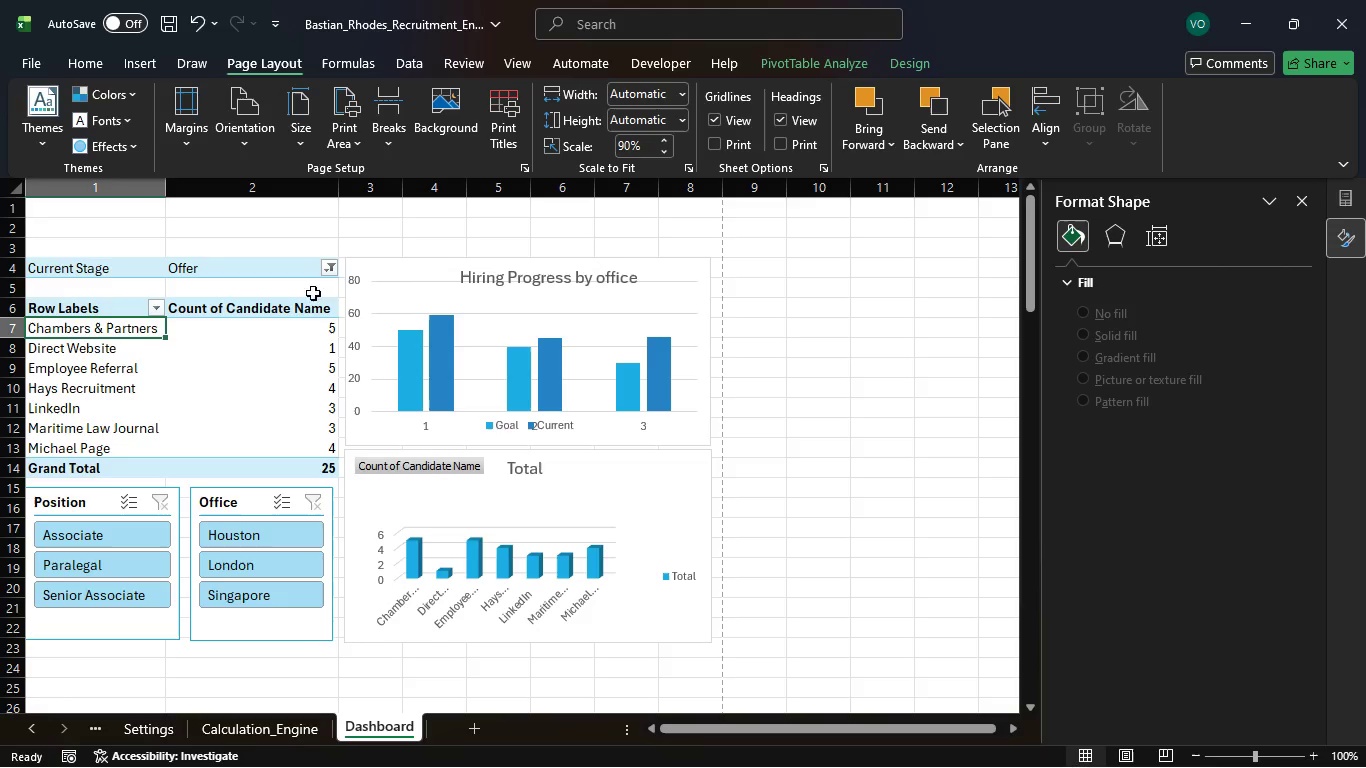 
double_click([274, 327])
 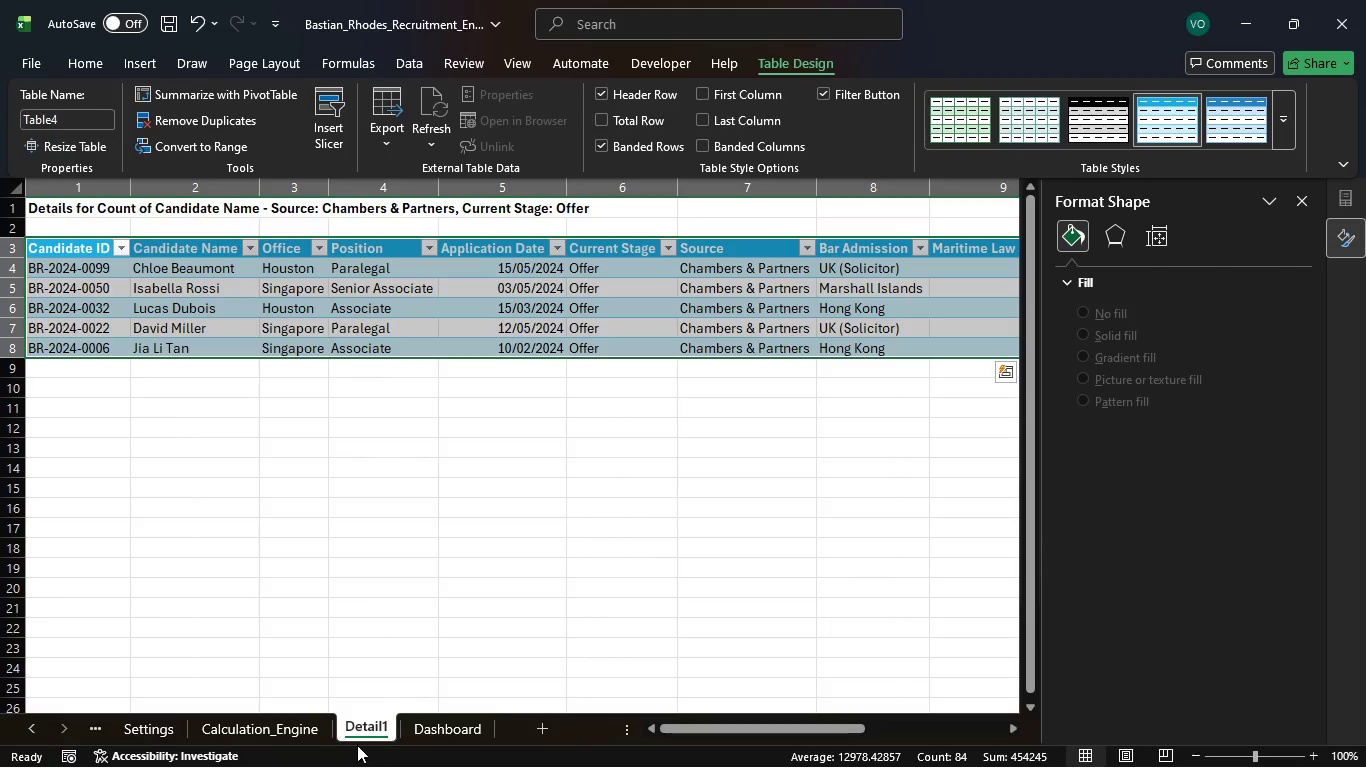 
wait(5.02)
 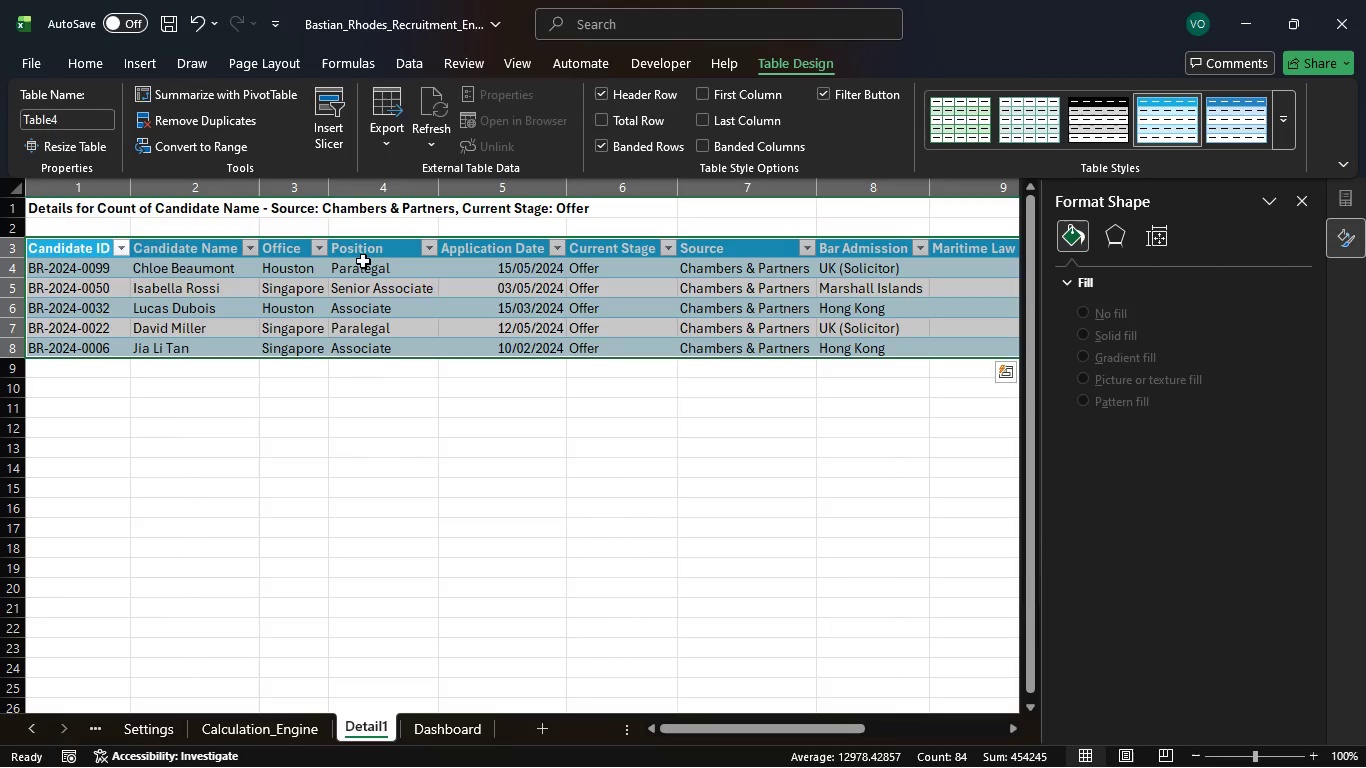 
double_click([270, 738])
 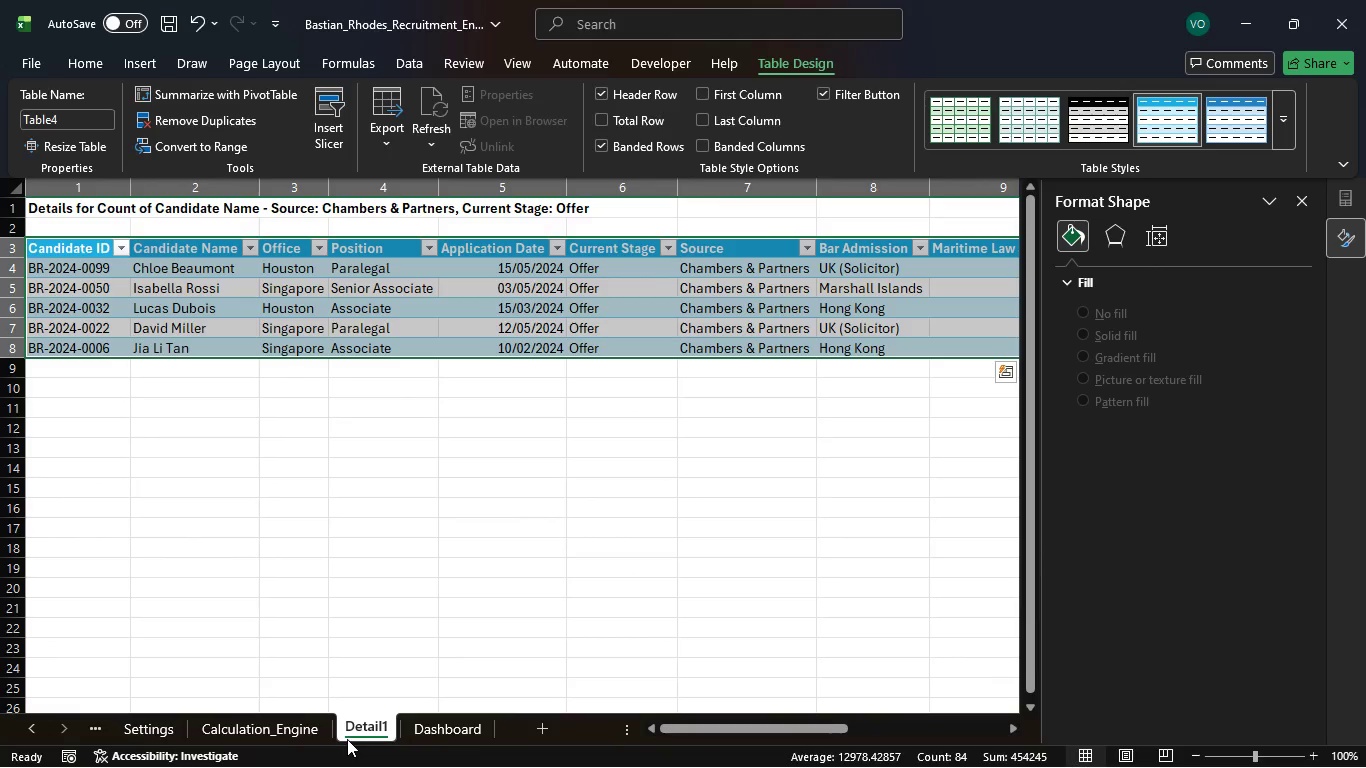 
left_click([270, 738])
 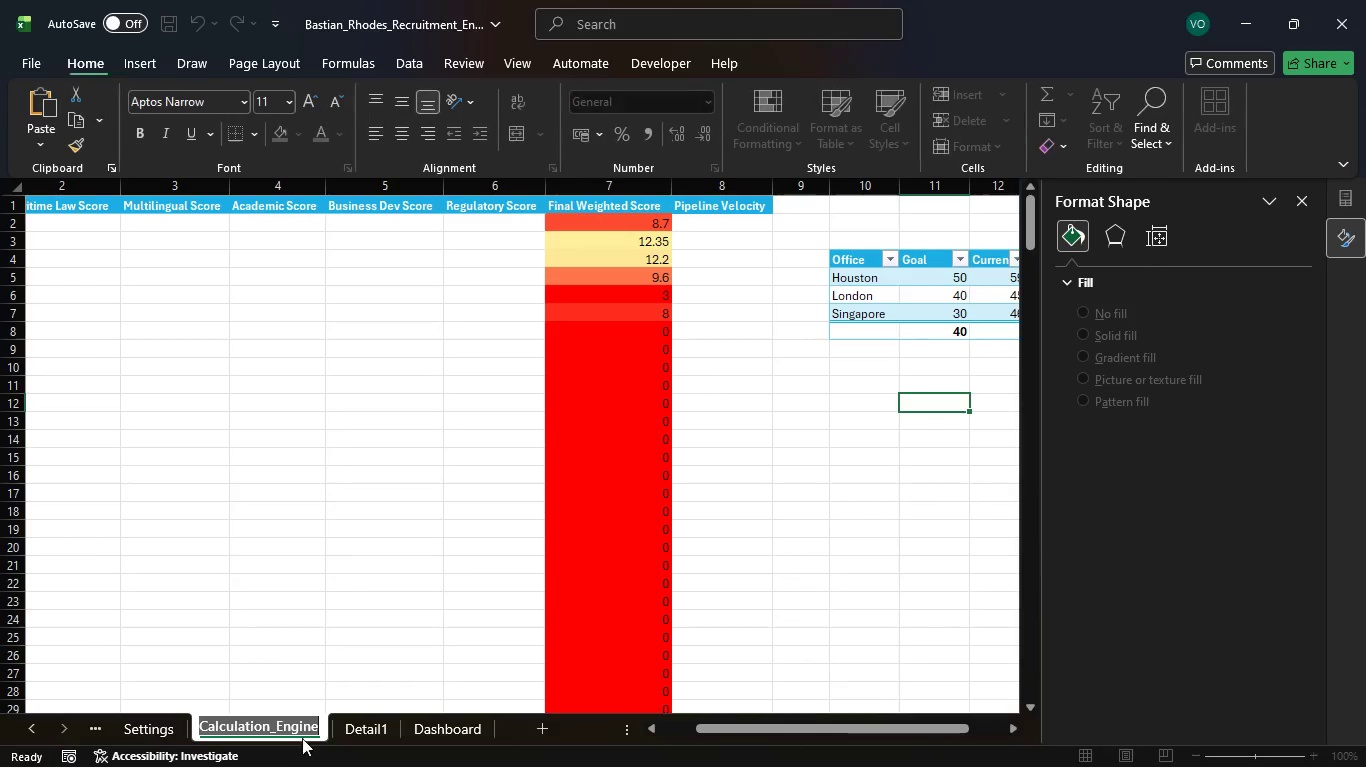 
mouse_move([652, 756])
 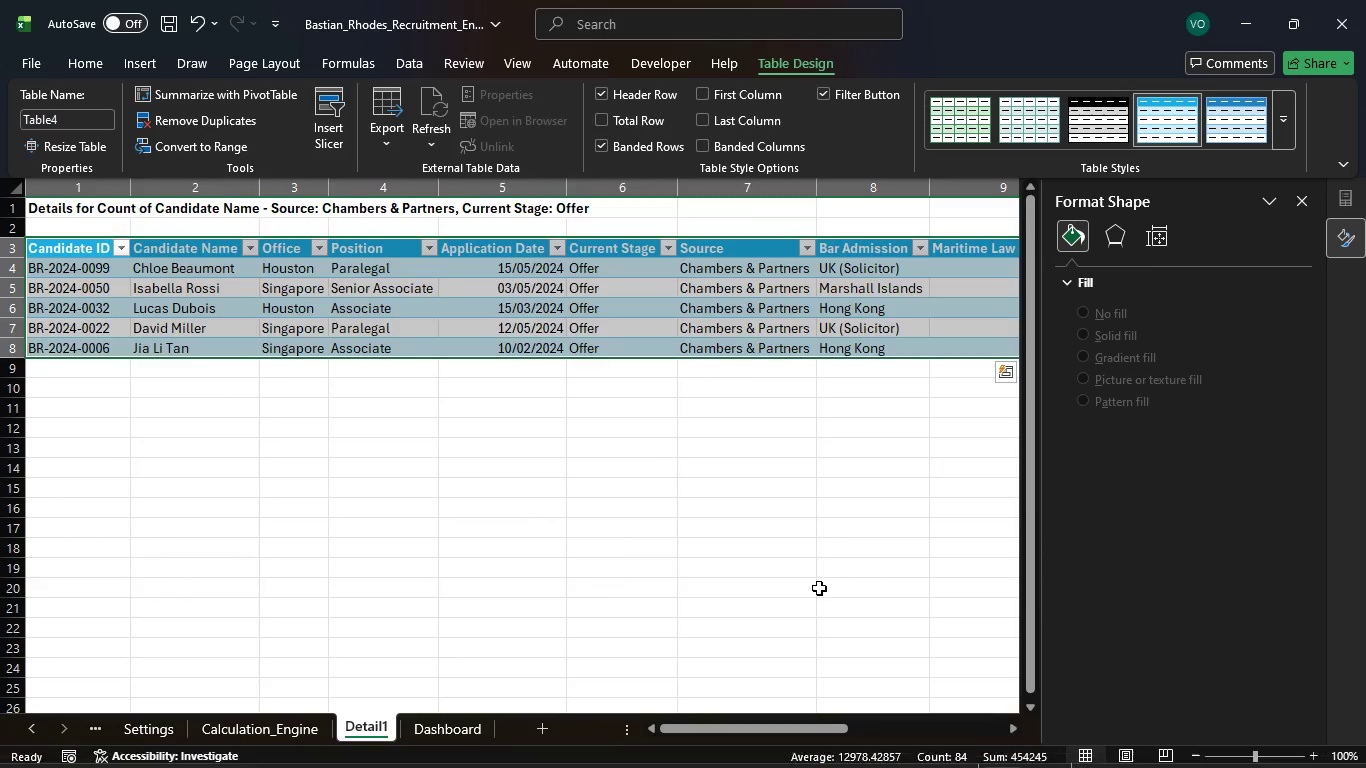 
left_click([819, 588])
 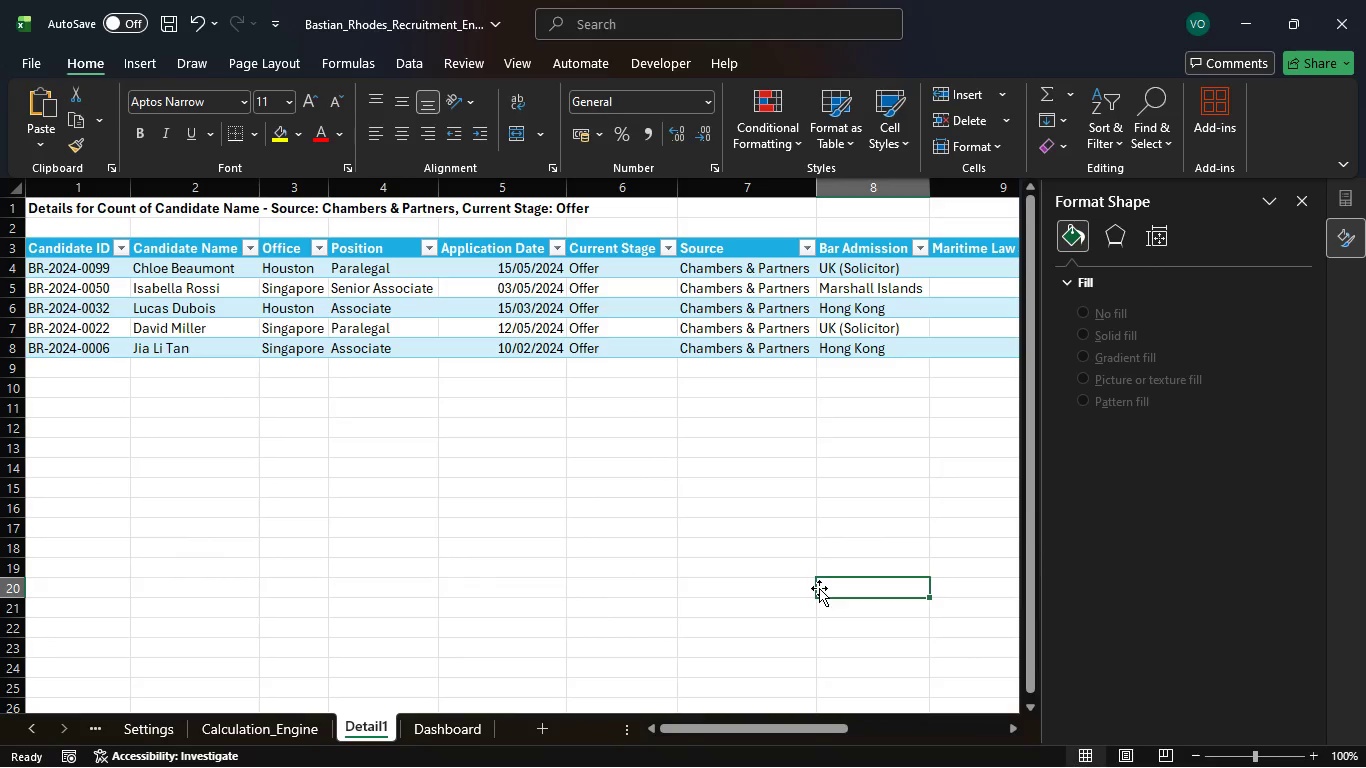 
key(Control+Z)
 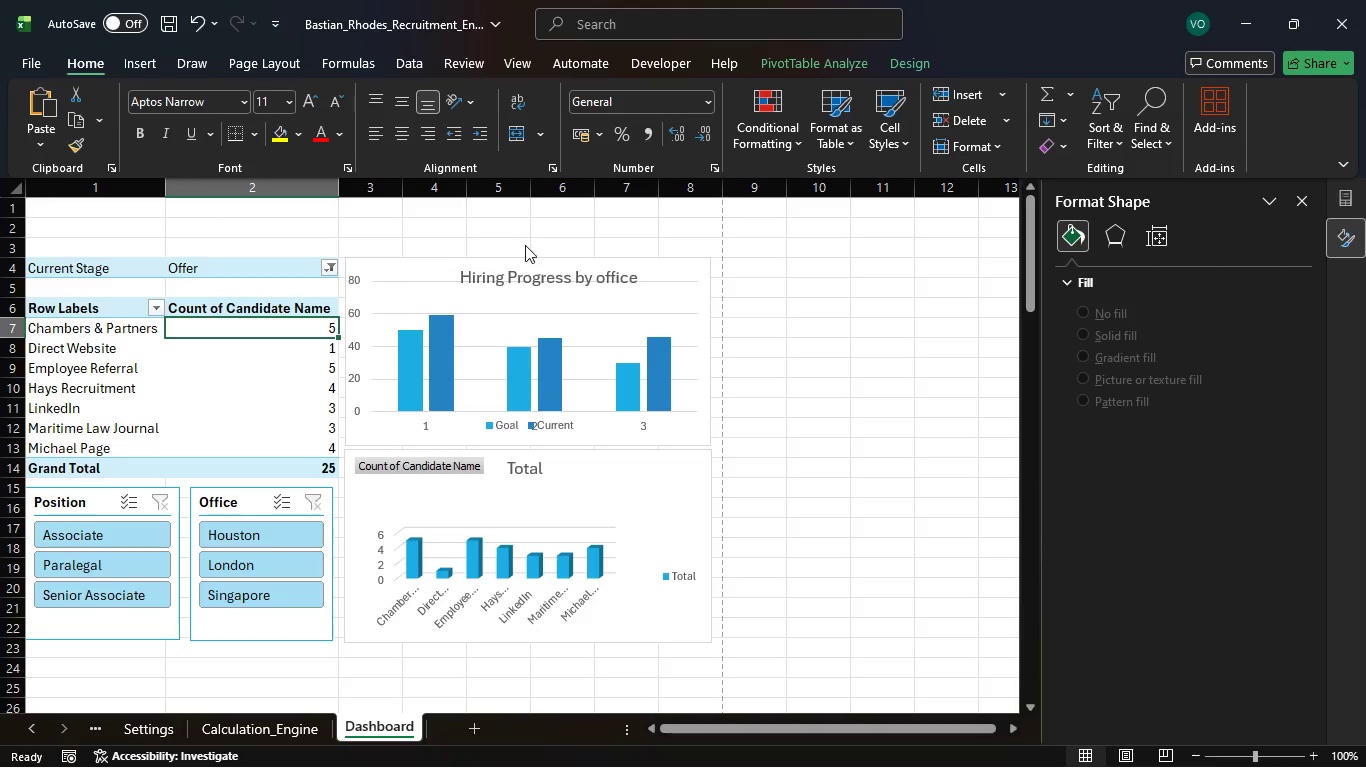 
left_click([1305, 209])
 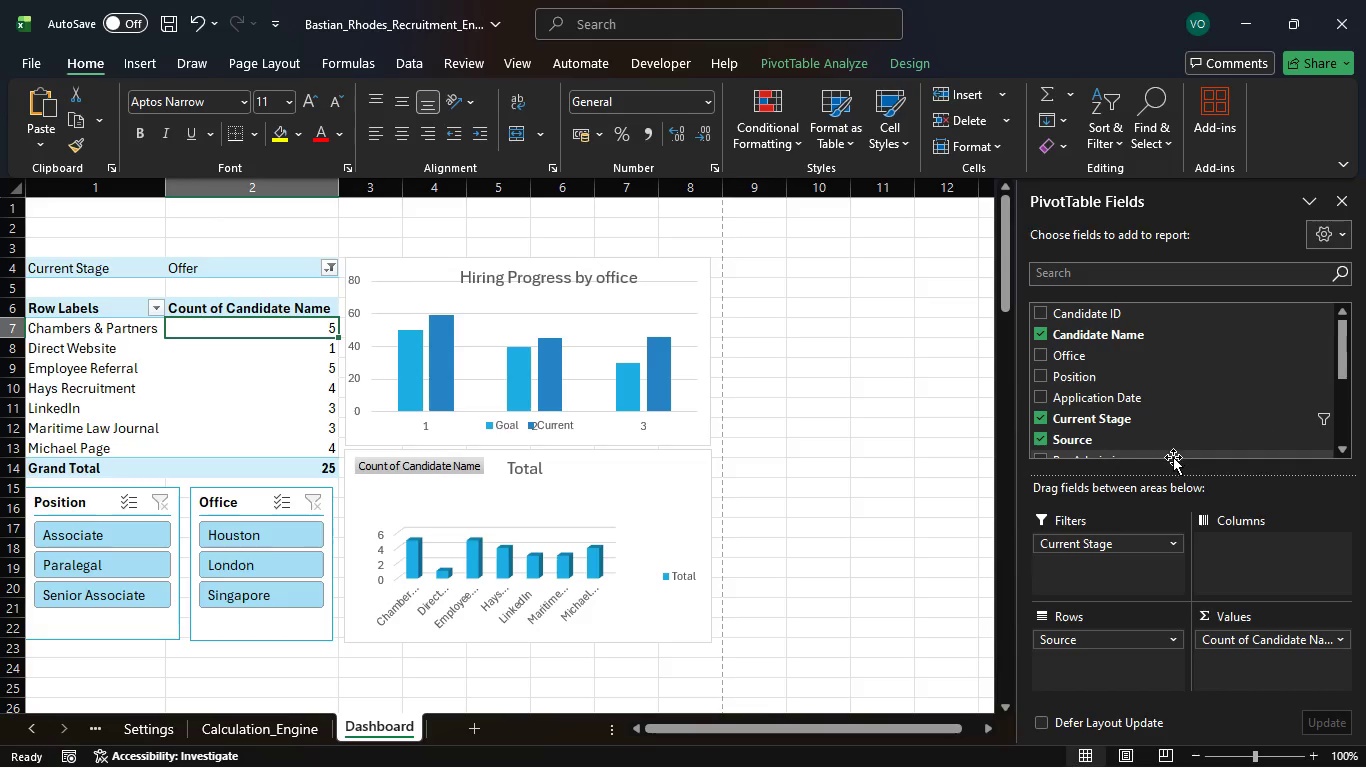 
mouse_move([1138, 458])
 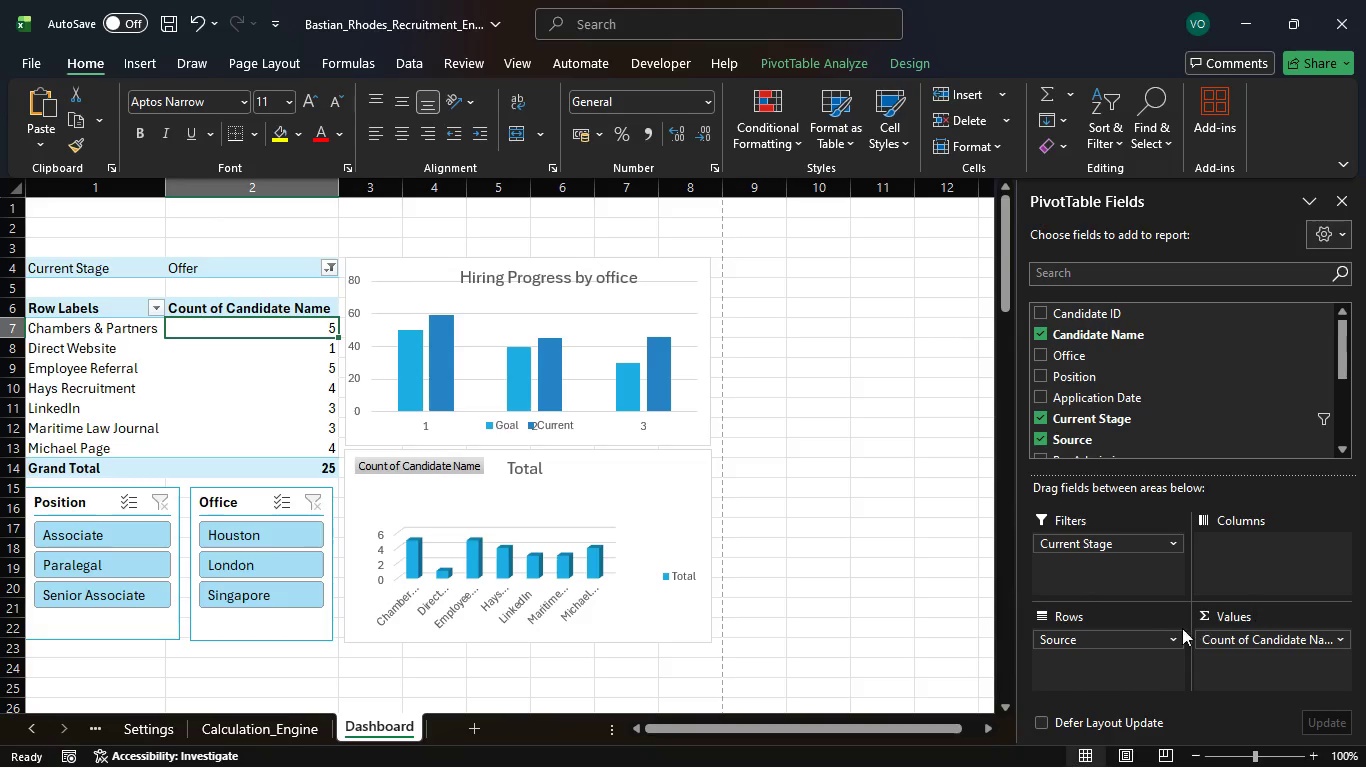 
left_click_drag(start_coordinate=[1141, 639], to_coordinate=[1149, 572])
 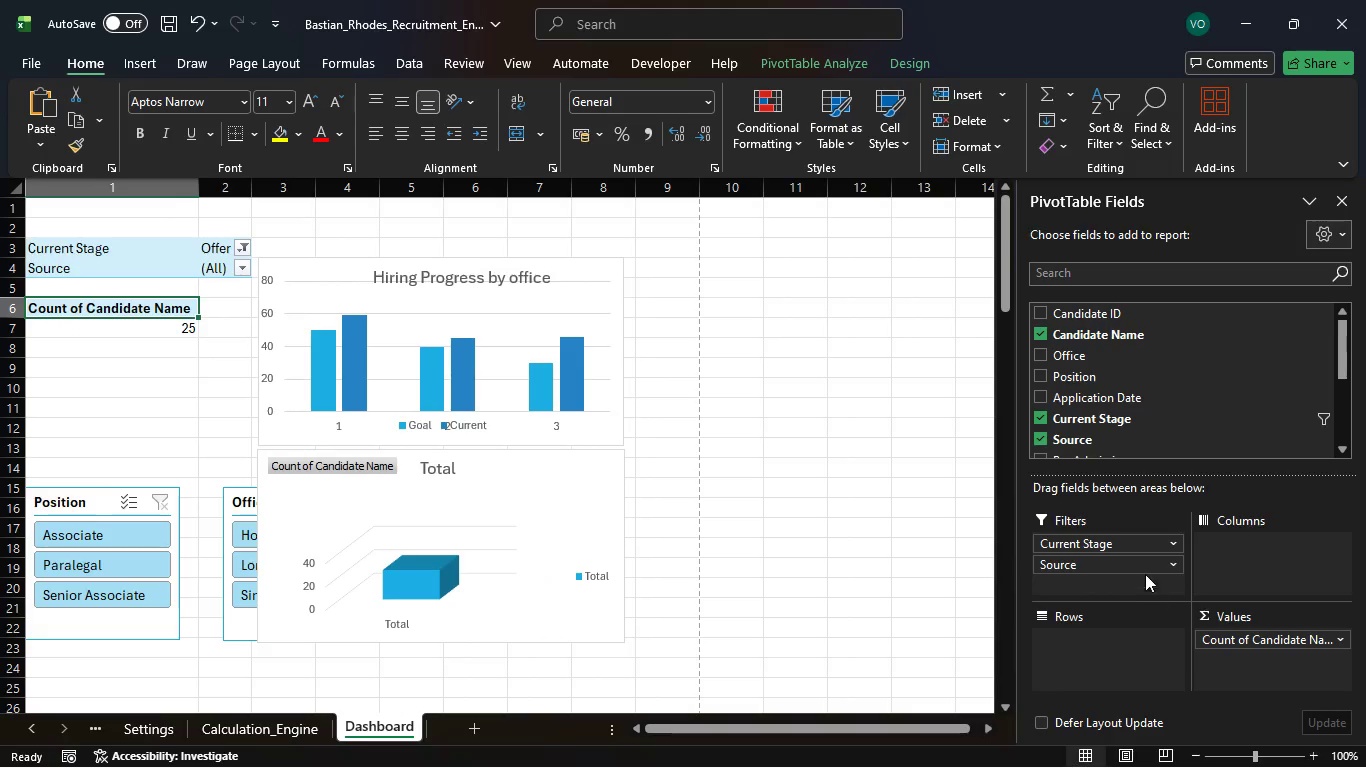 
left_click_drag(start_coordinate=[1145, 564], to_coordinate=[1139, 655])
 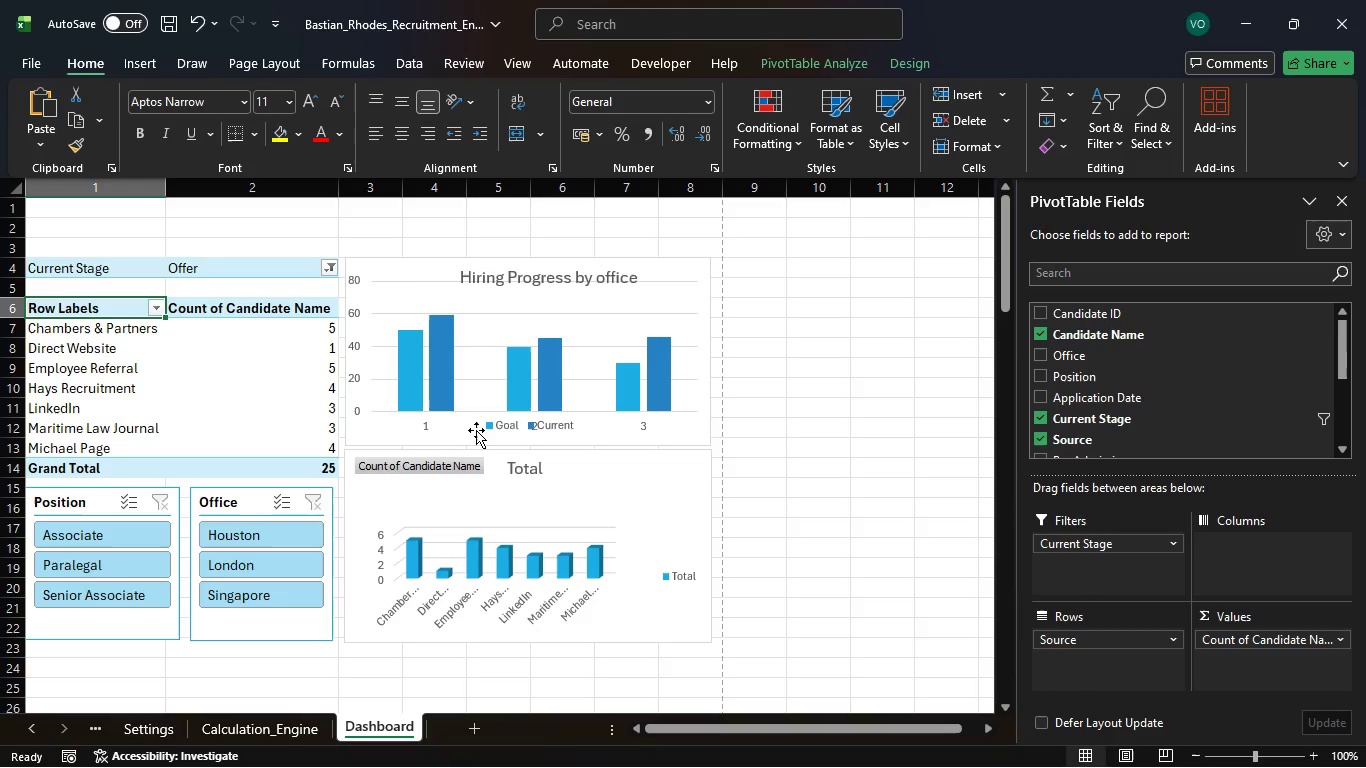 
wait(116.08)
 